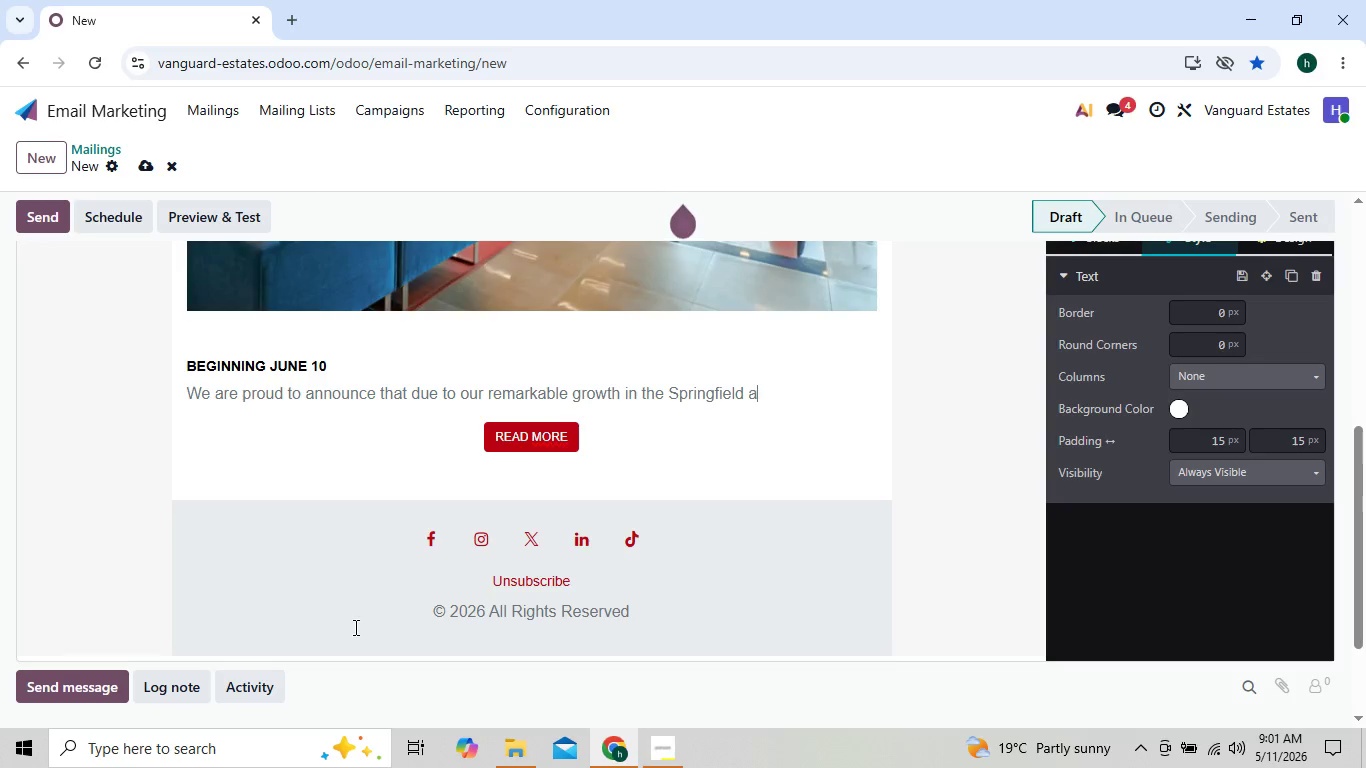 
key(Backspace)
 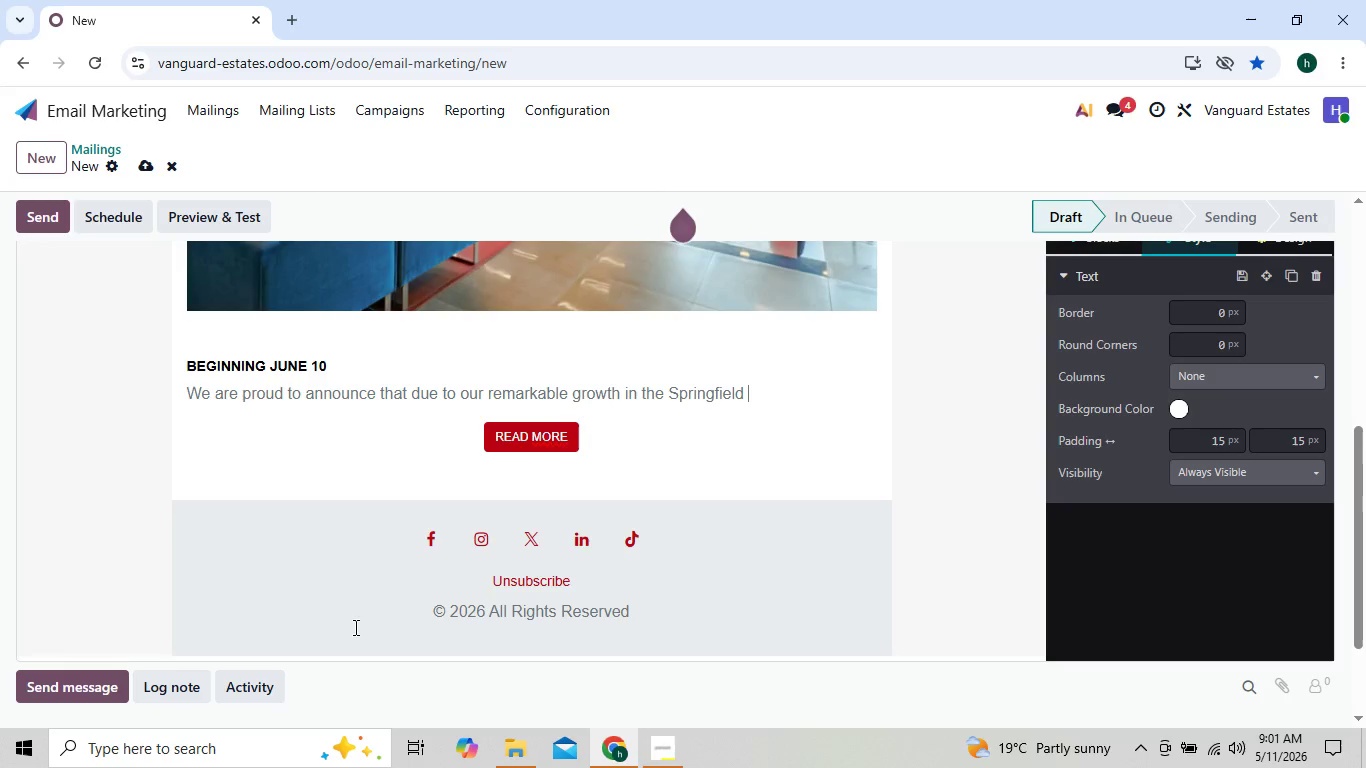 
key(Backspace)
 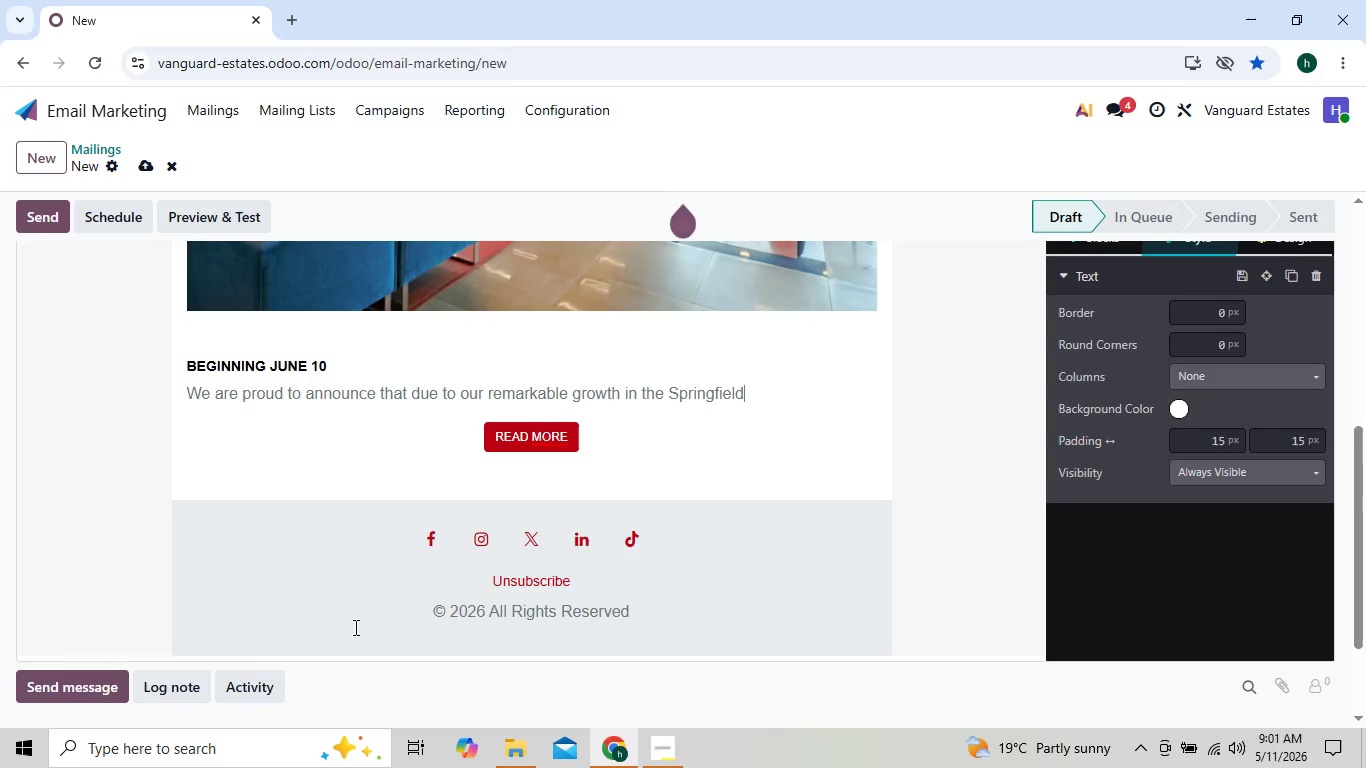 
key(Backspace)
 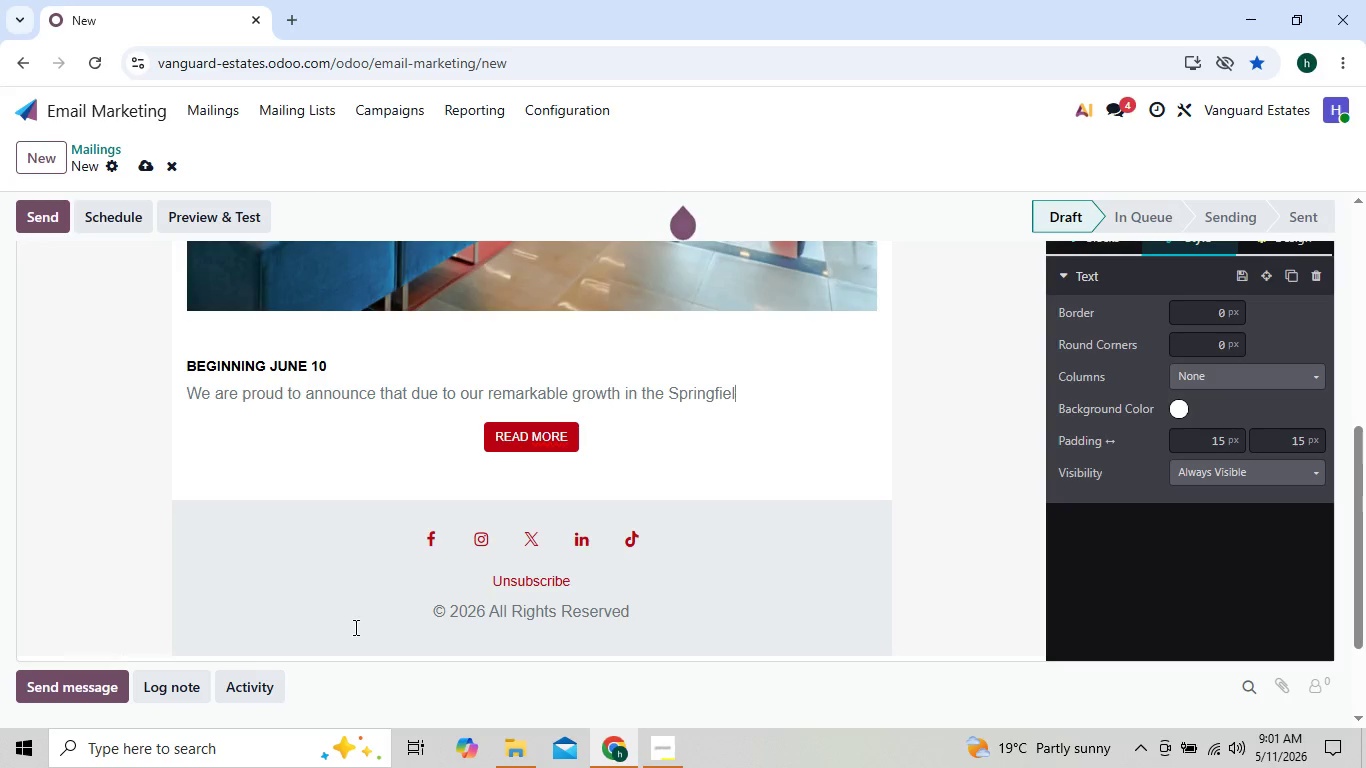 
key(Backspace)
 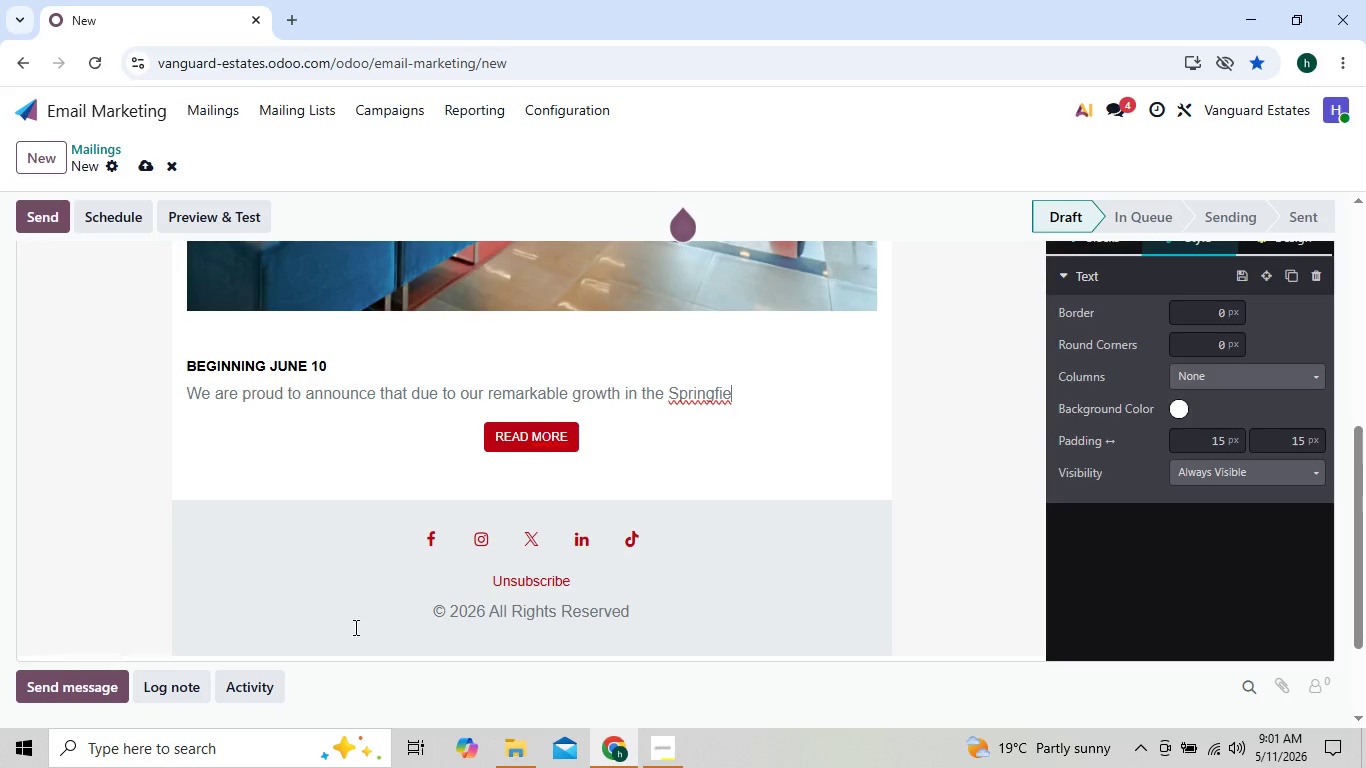 
key(Backspace)
 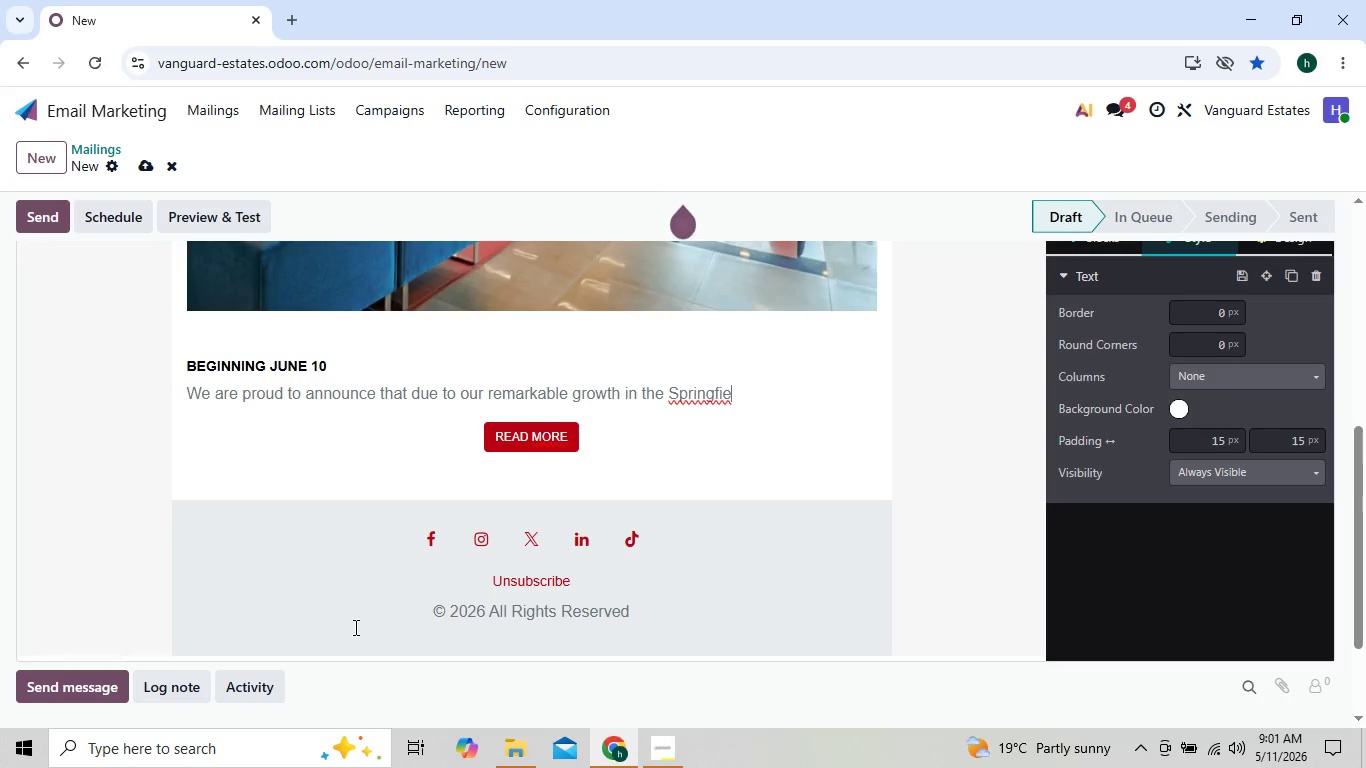 
key(Backspace)
 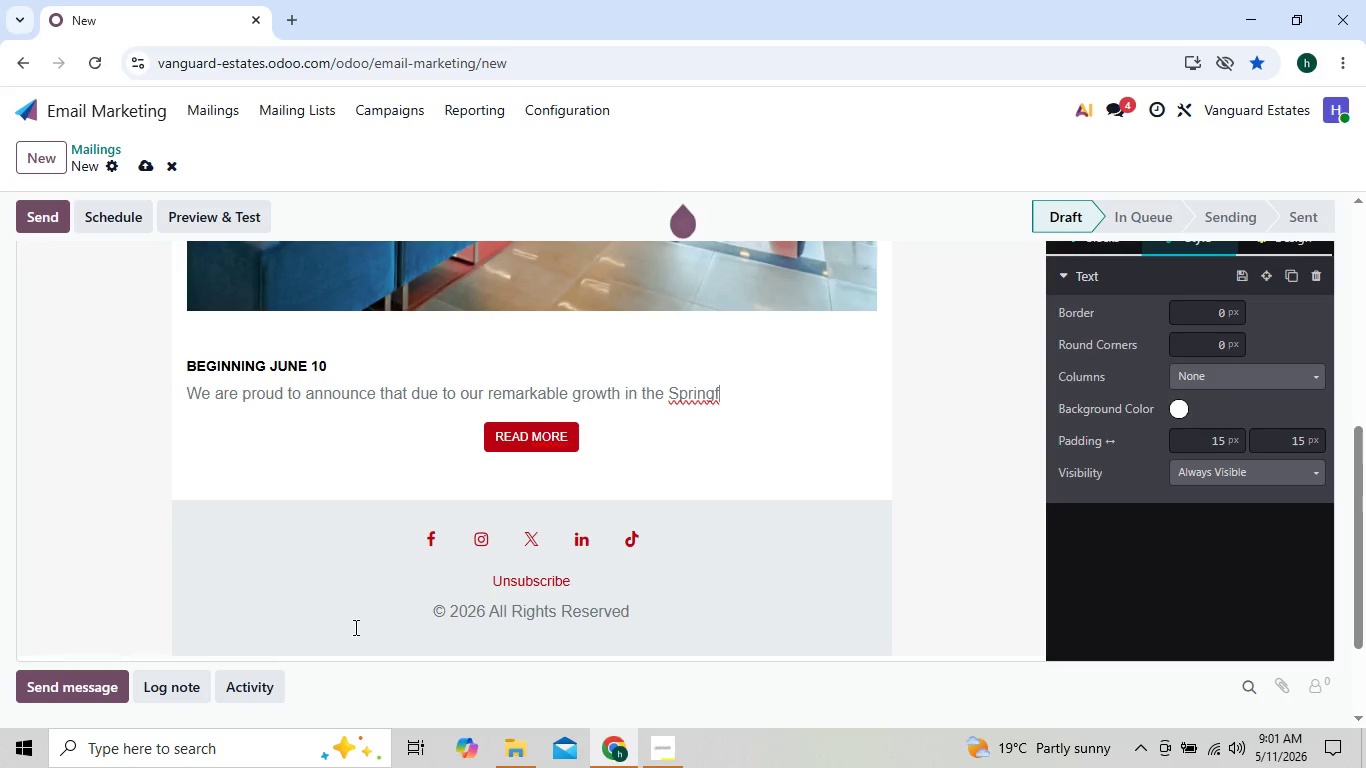 
key(Backspace)
 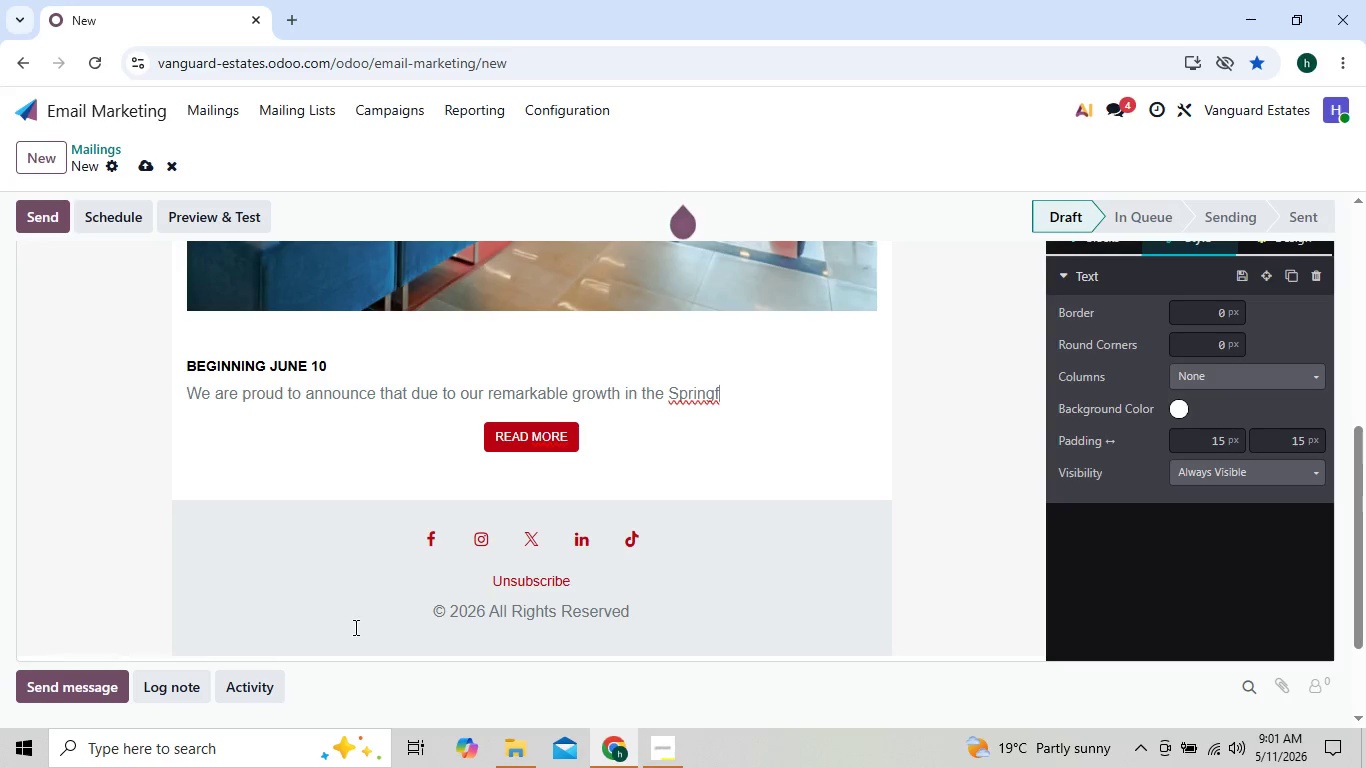 
hold_key(key=Backspace, duration=1.5)
 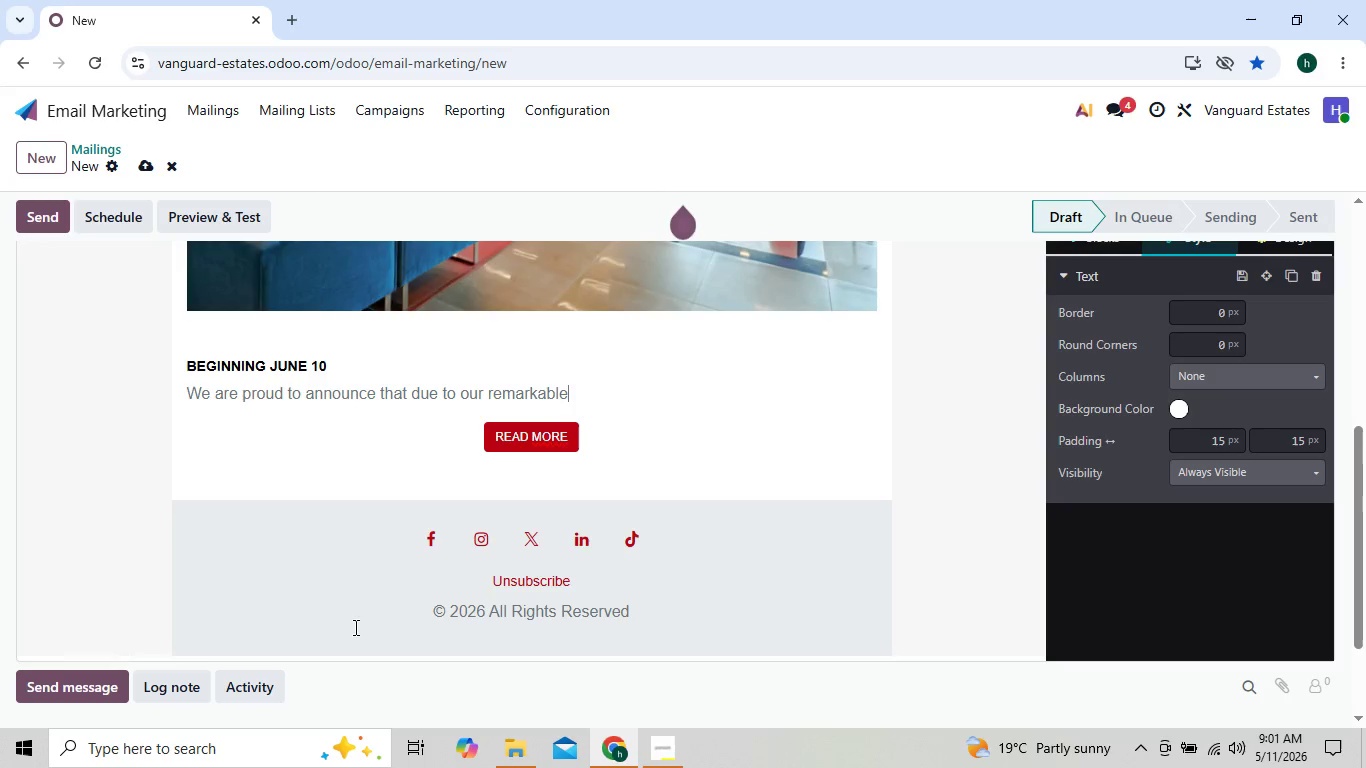 
key(Backspace)
 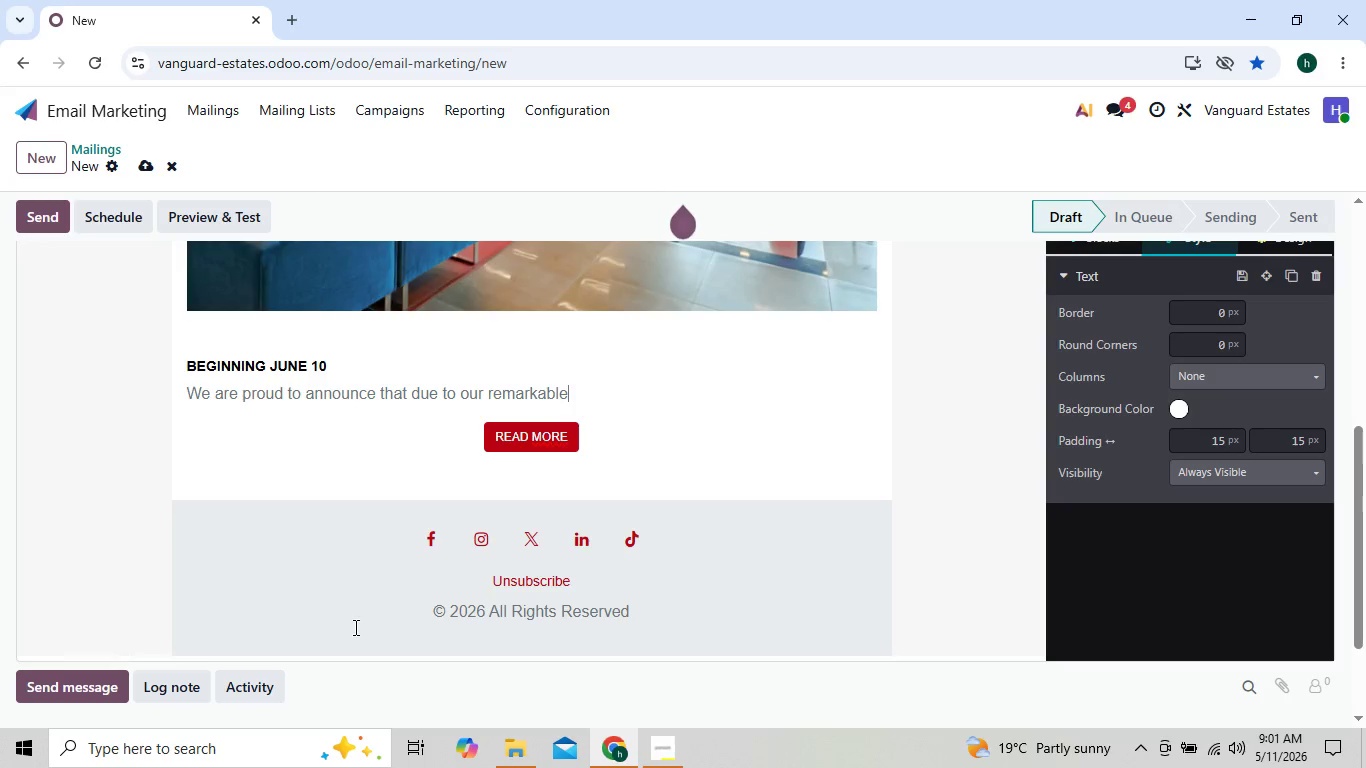 
key(Backspace)
 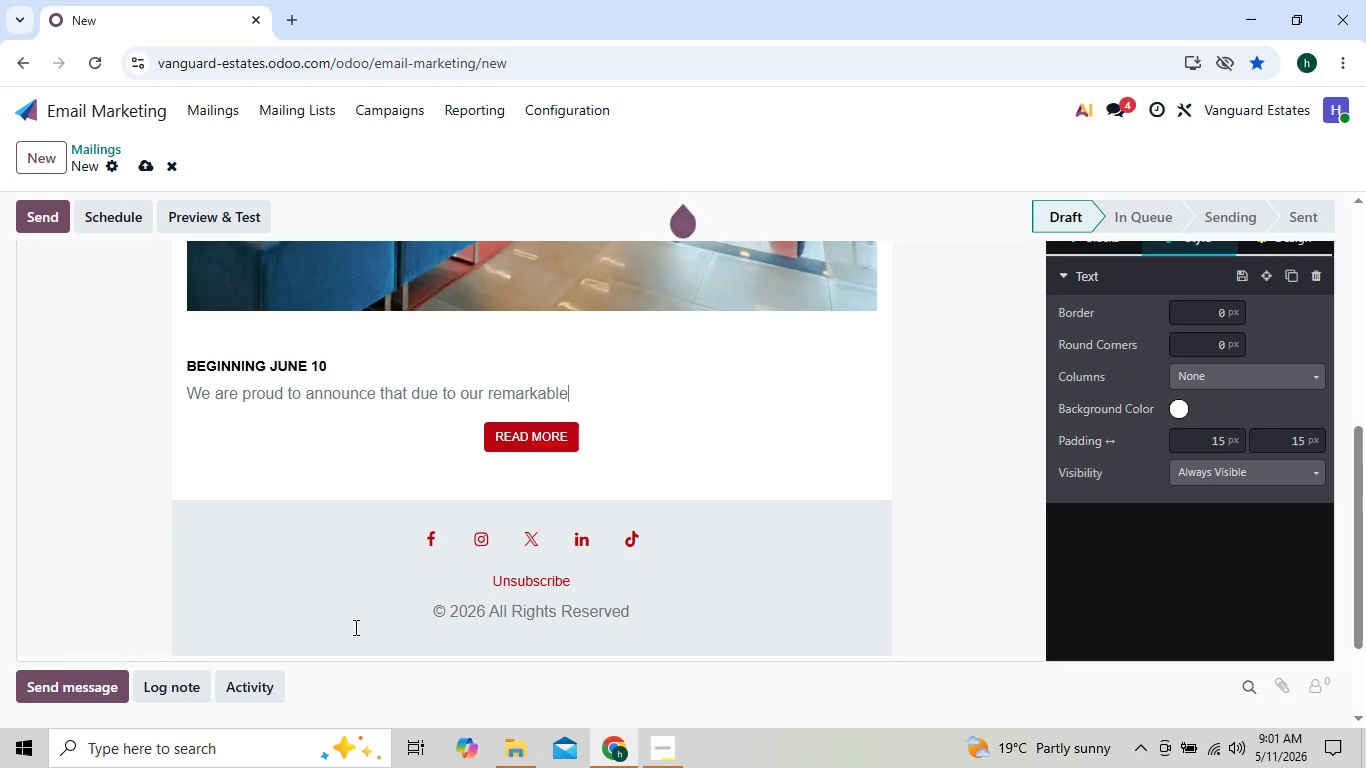 
key(Backspace)
 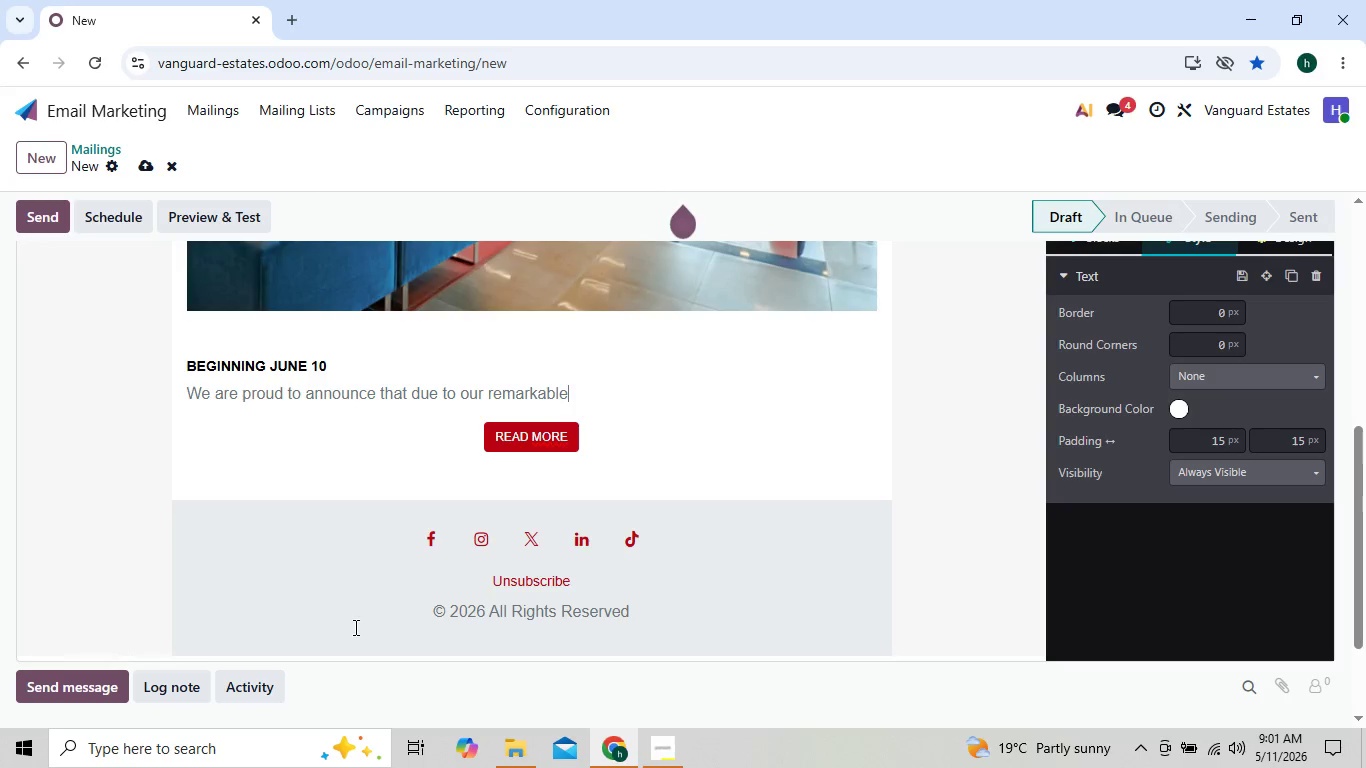 
key(Backspace)
 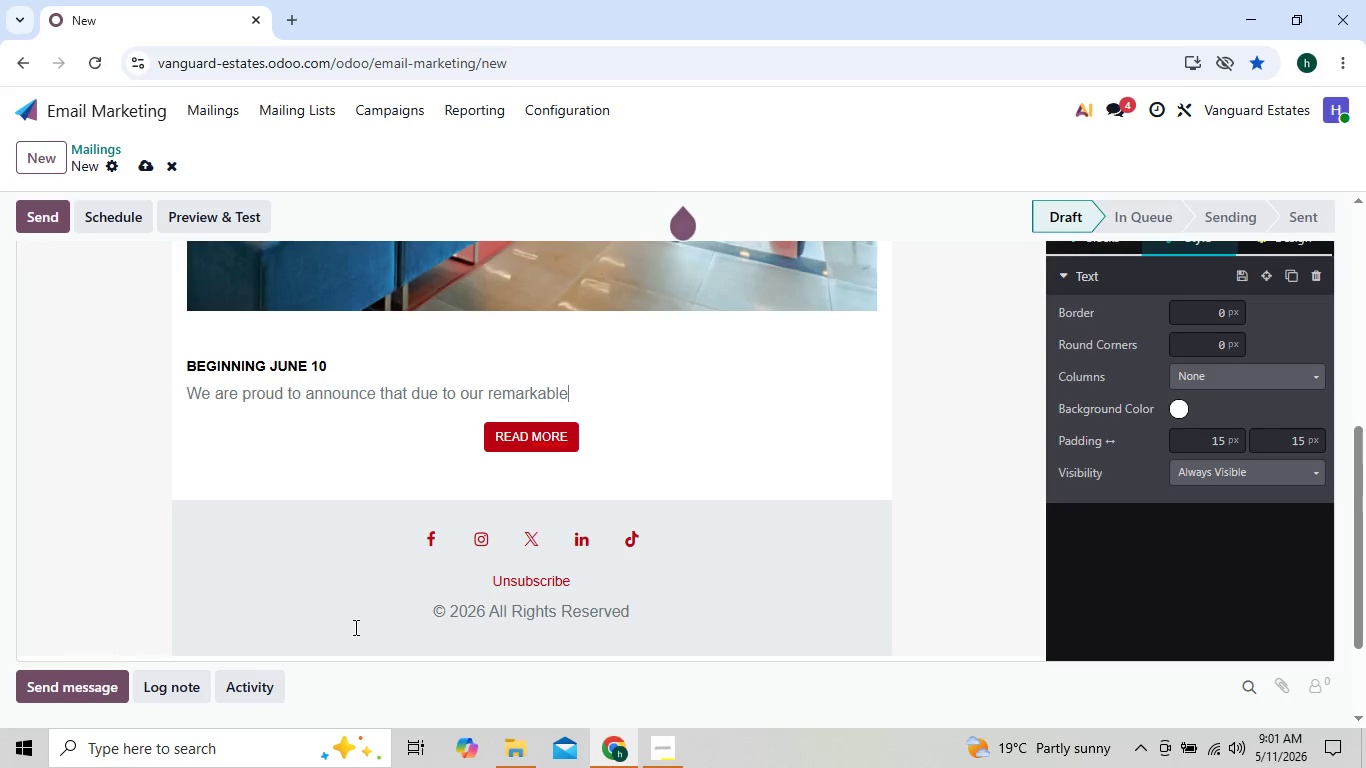 
hold_key(key=Backspace, duration=0.55)
 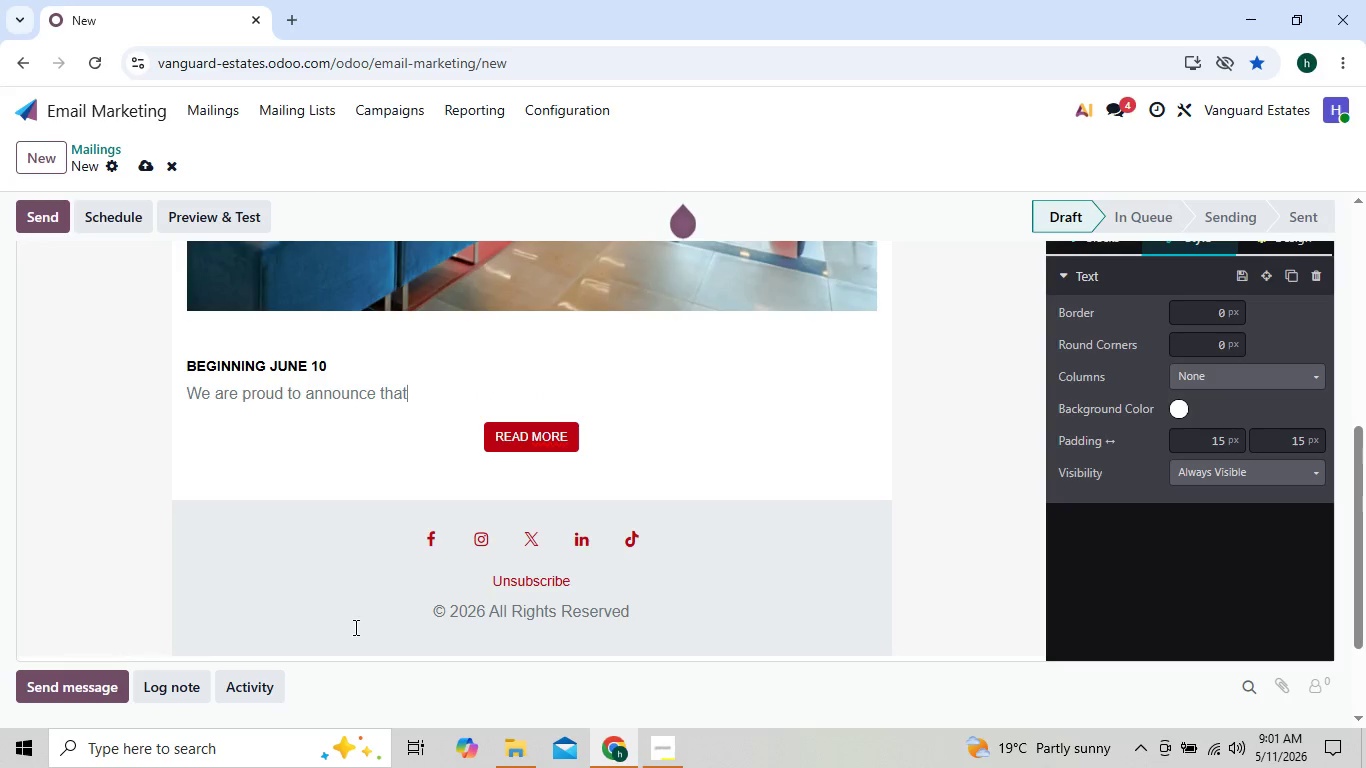 
key(Backspace)
 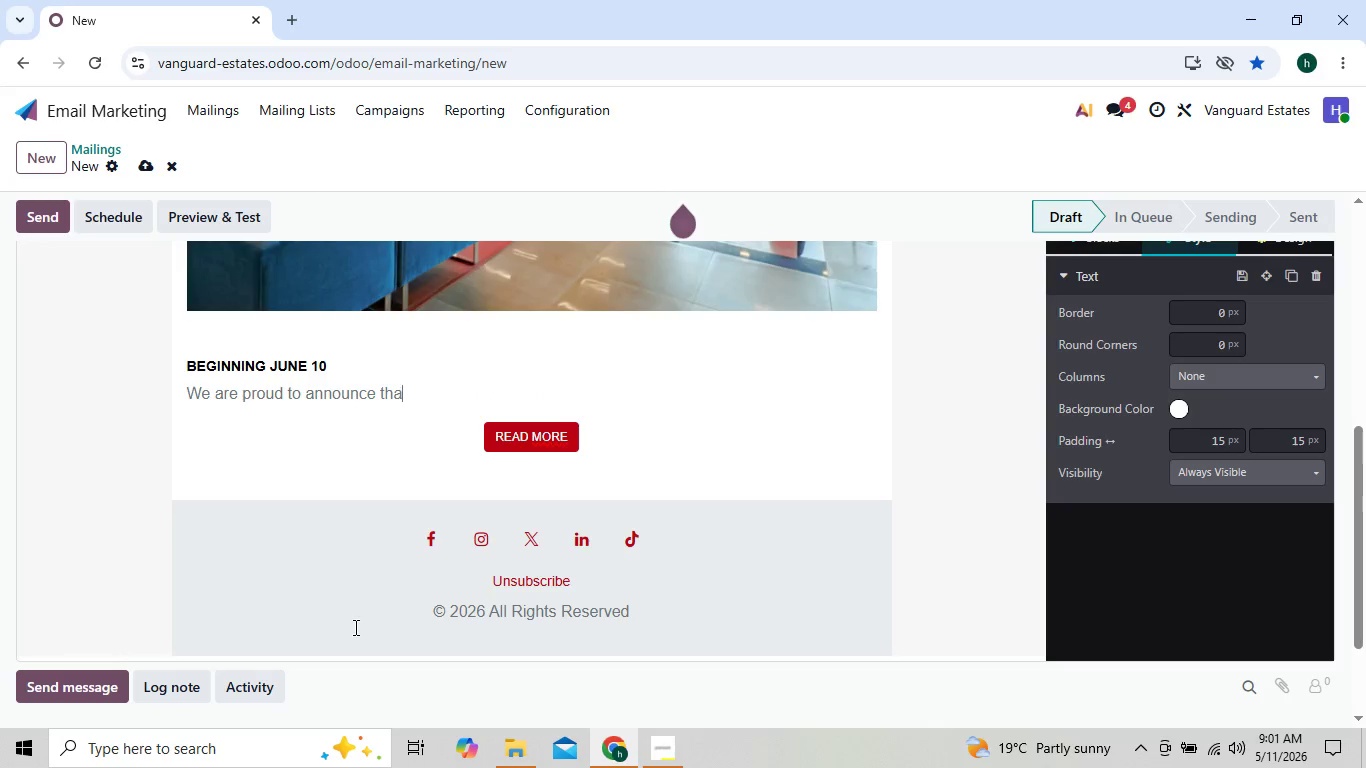 
hold_key(key=Backspace, duration=0.78)
 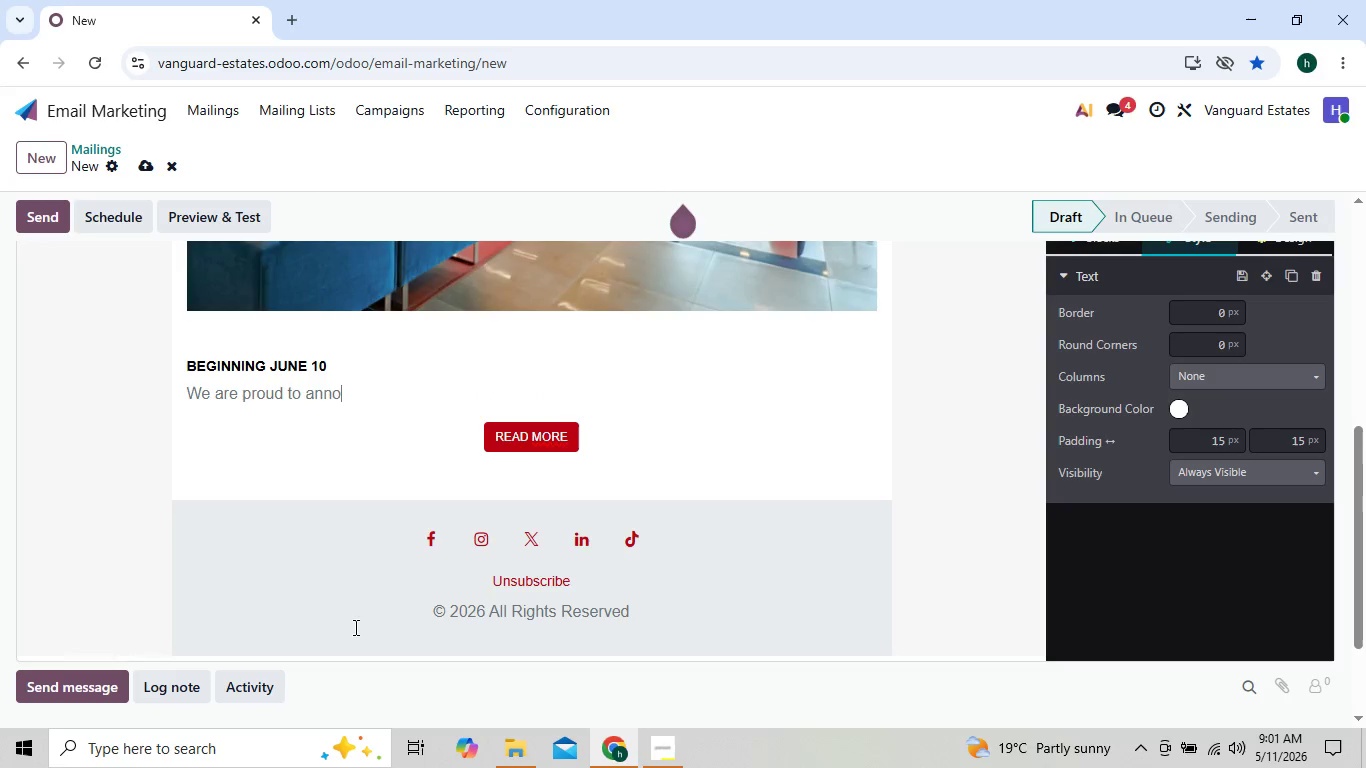 
key(Backspace)
 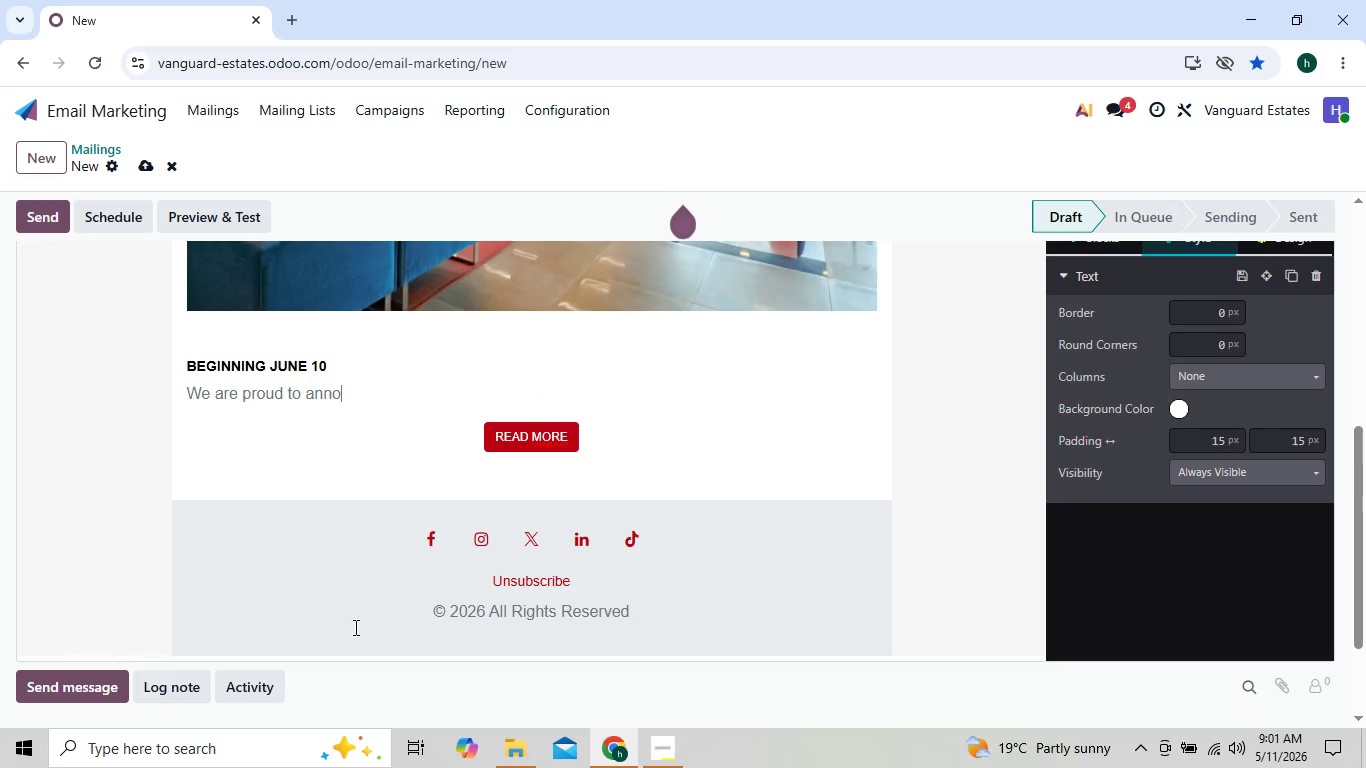 
key(Backspace)
 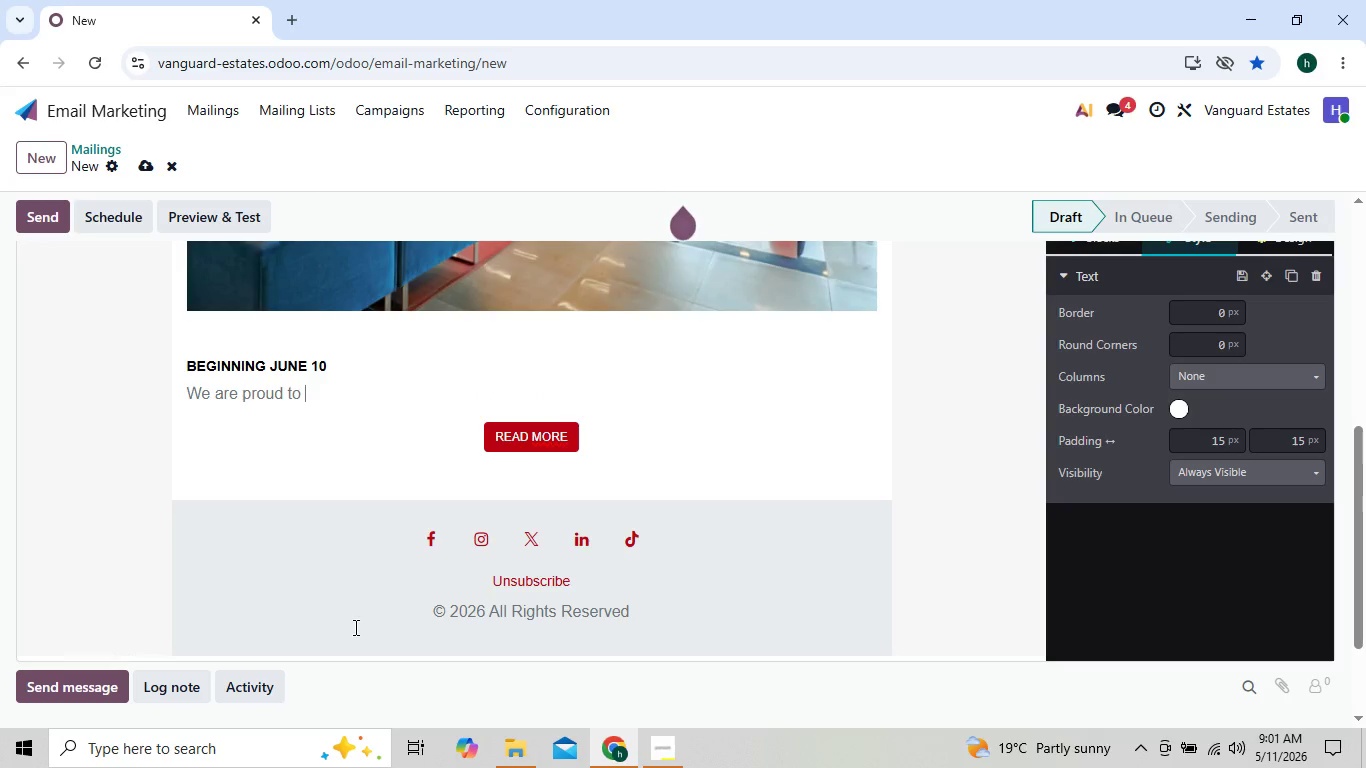 
key(Backspace)
 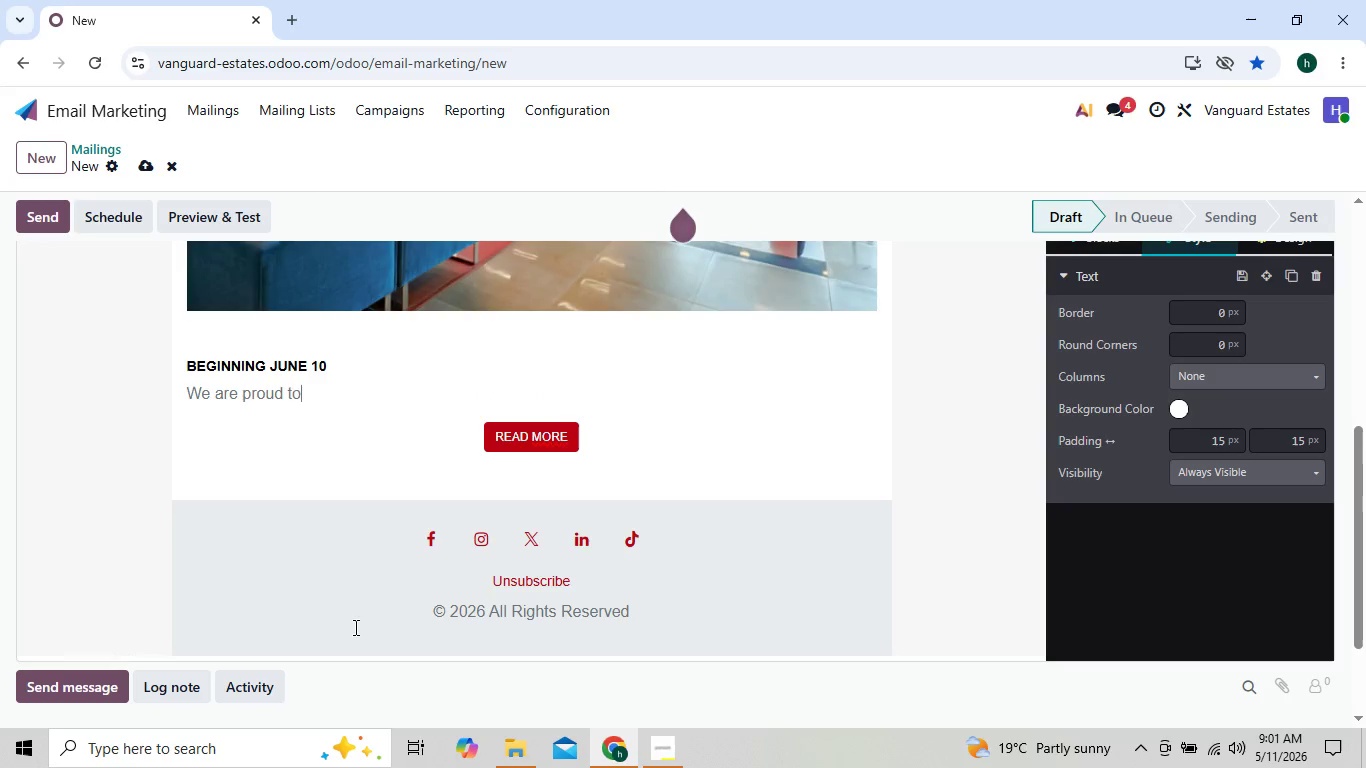 
key(Backspace)
 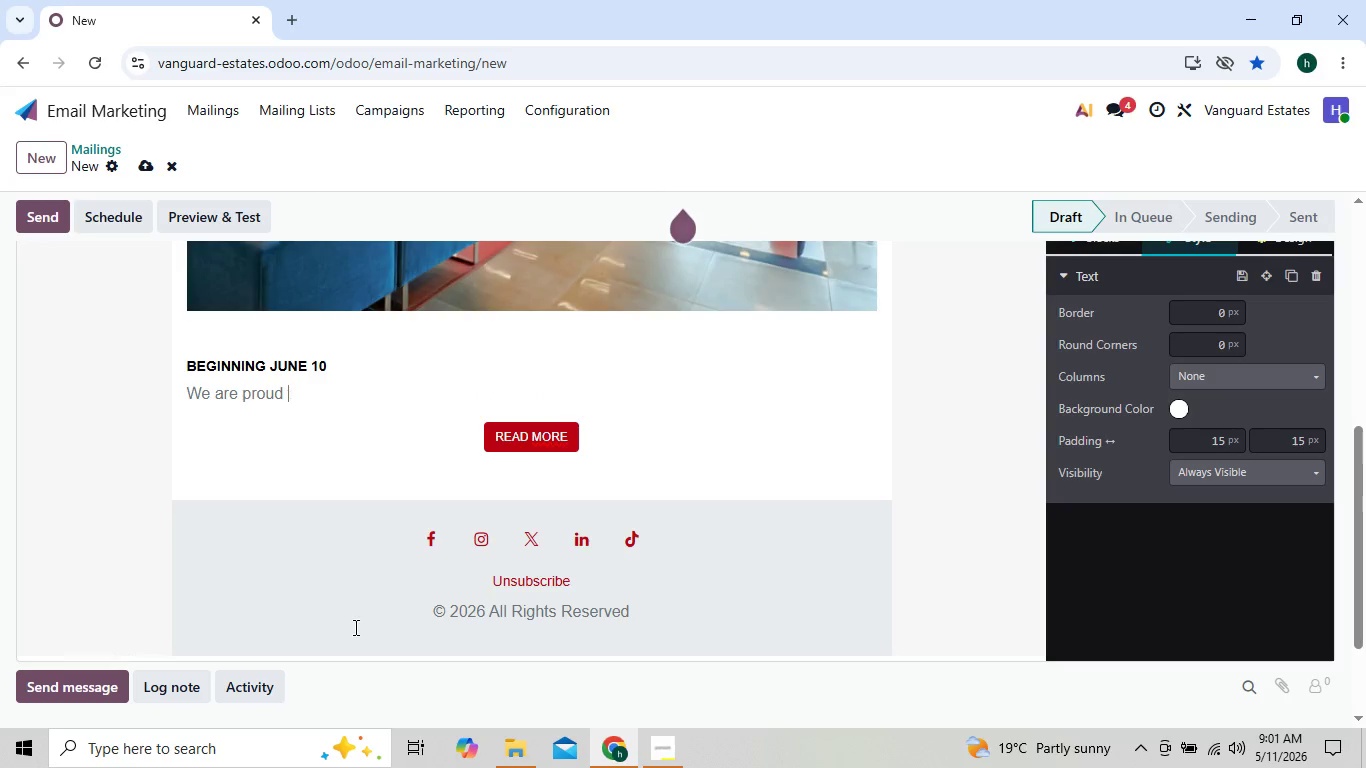 
key(Backspace)
 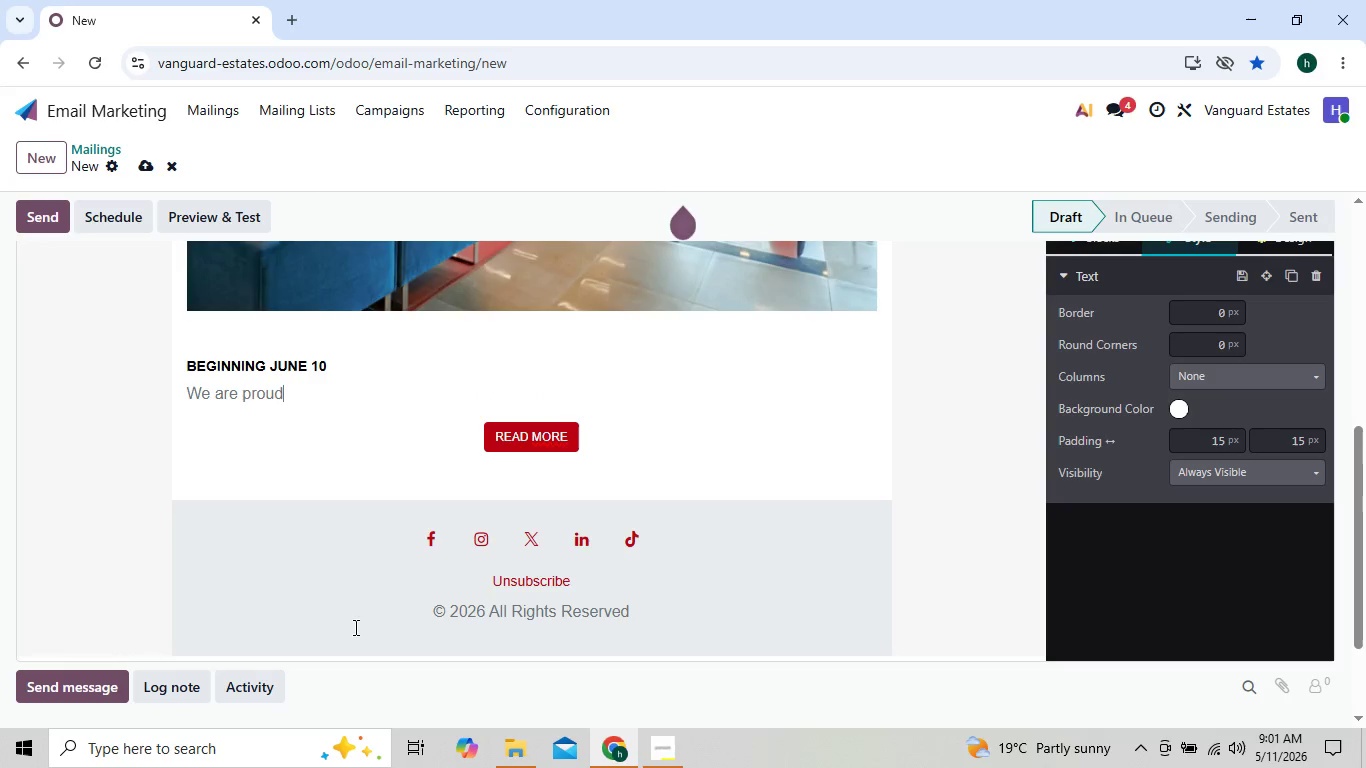 
key(Backspace)
 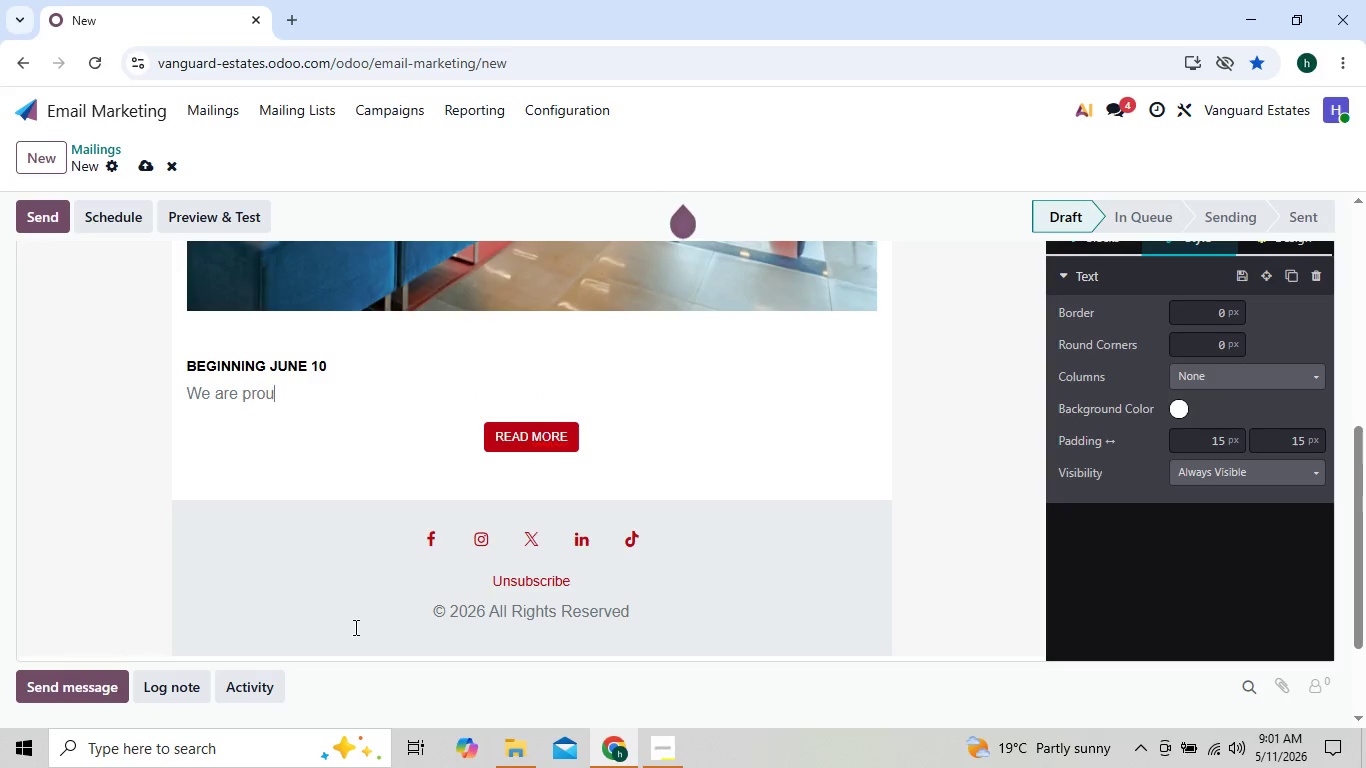 
key(Backspace)
 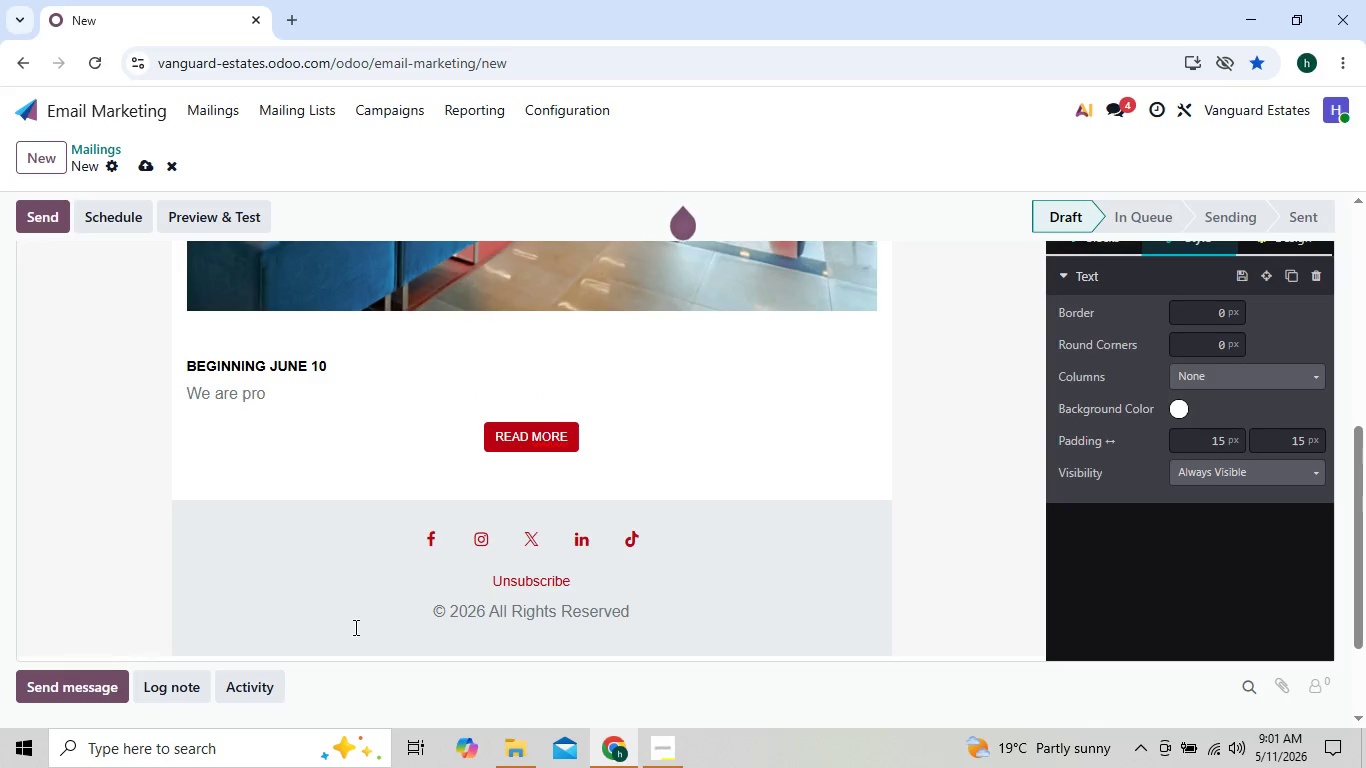 
key(Backspace)
 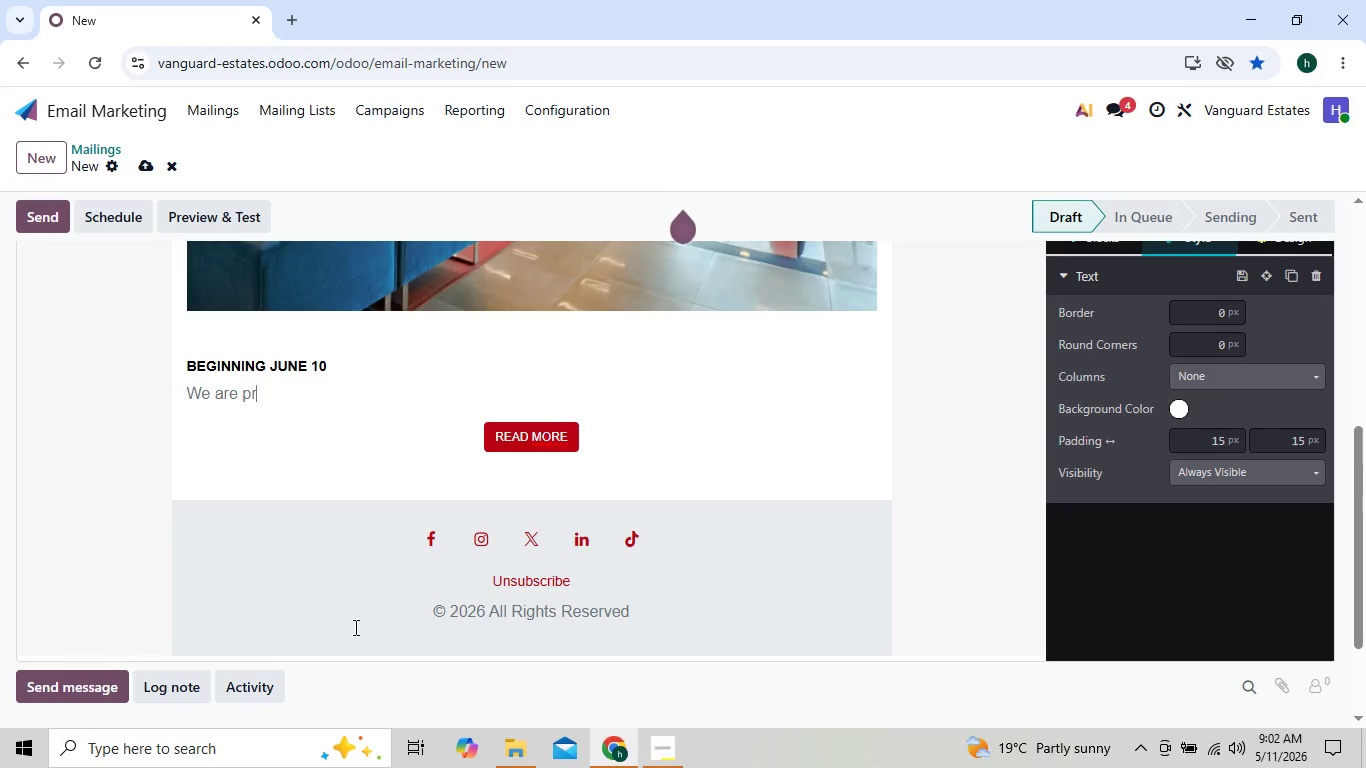 
key(Backspace)
 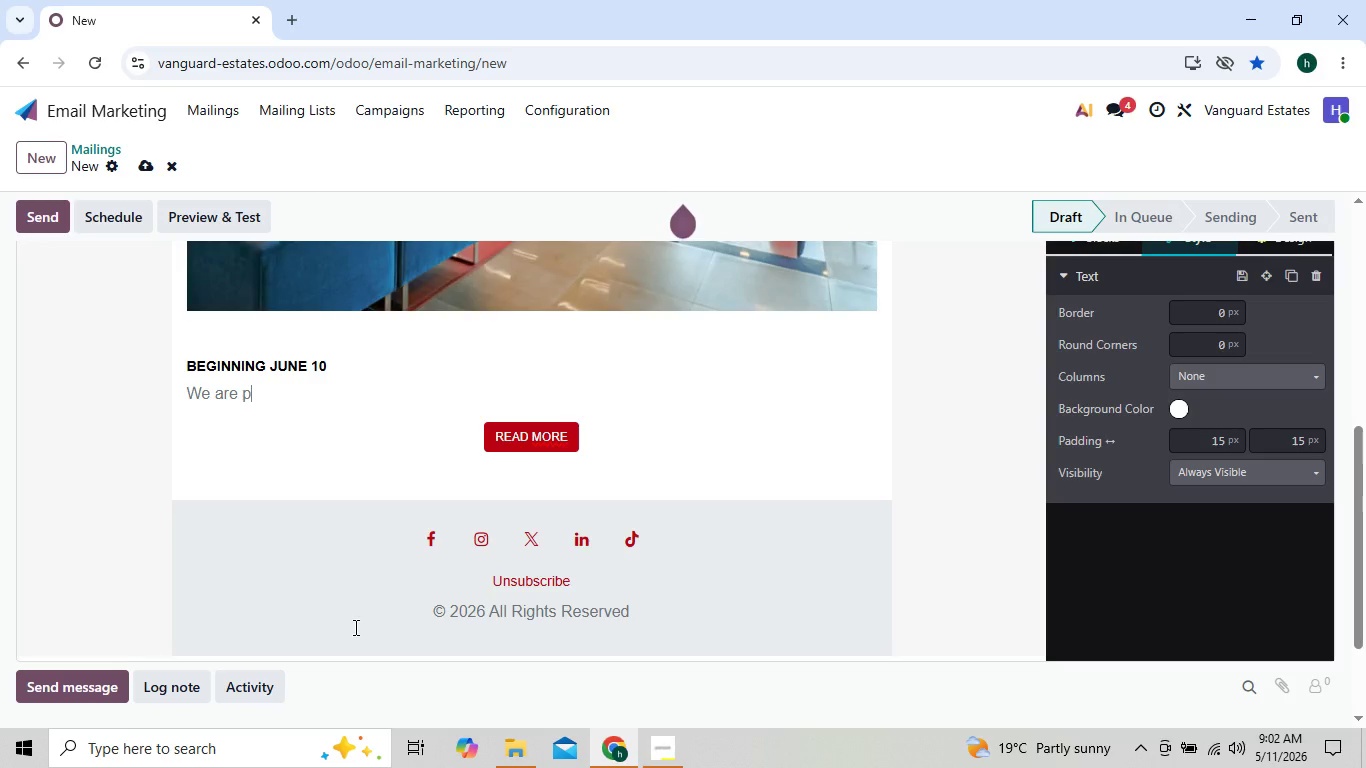 
key(Backspace)
 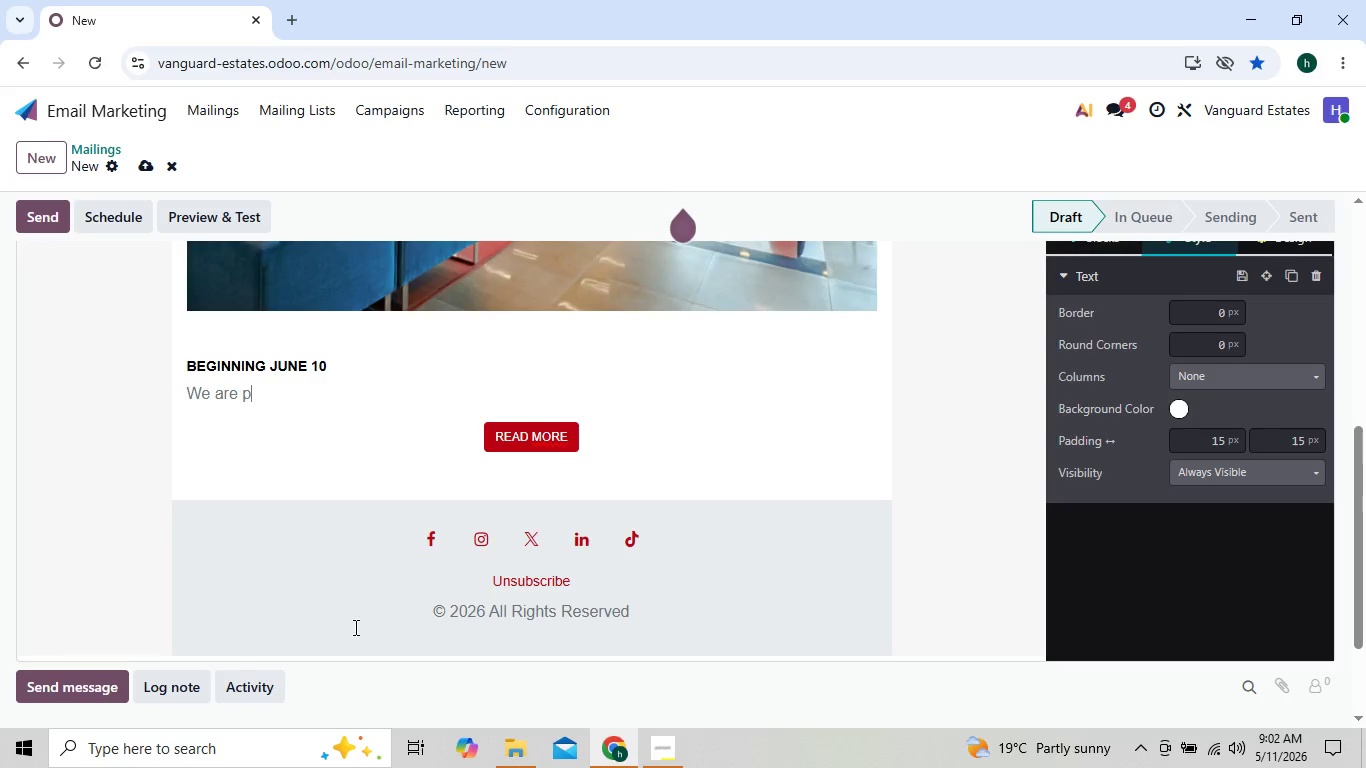 
key(Backspace)
 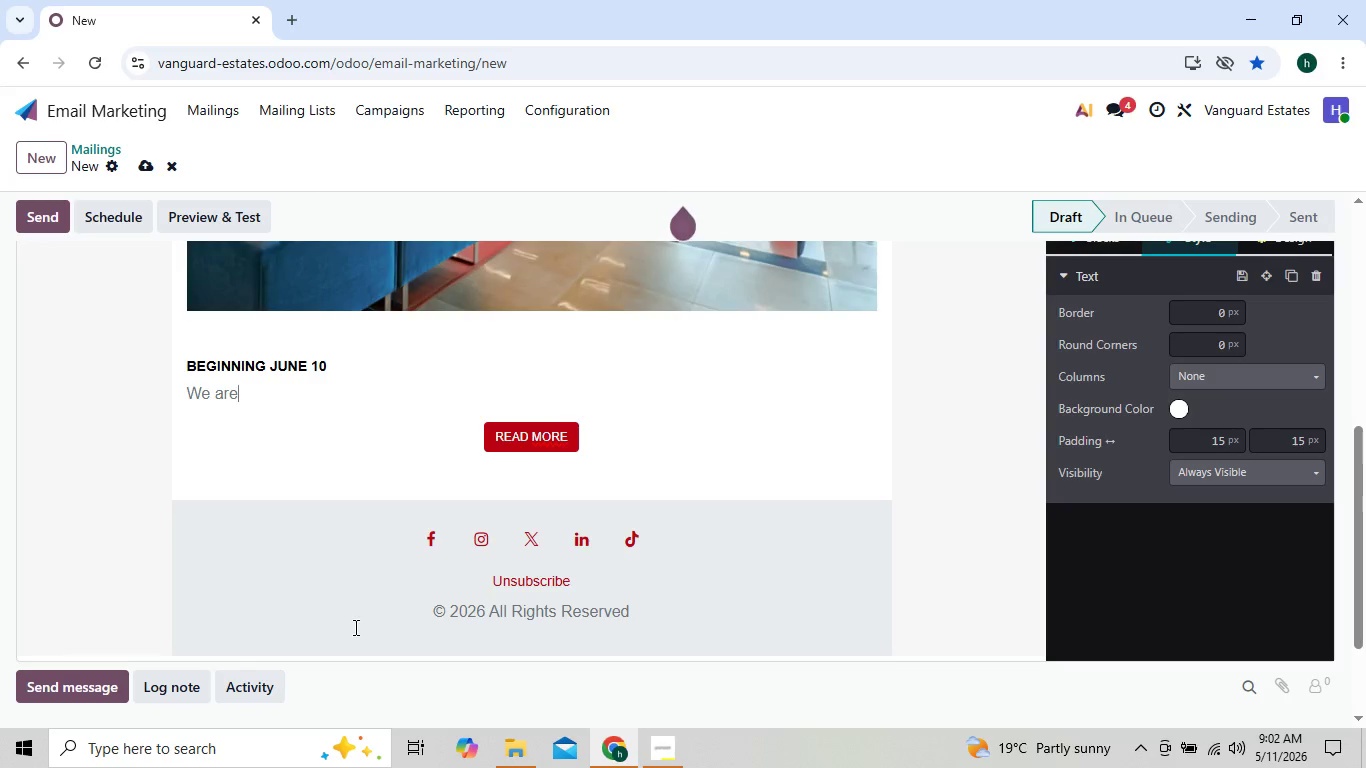 
key(Backspace)
 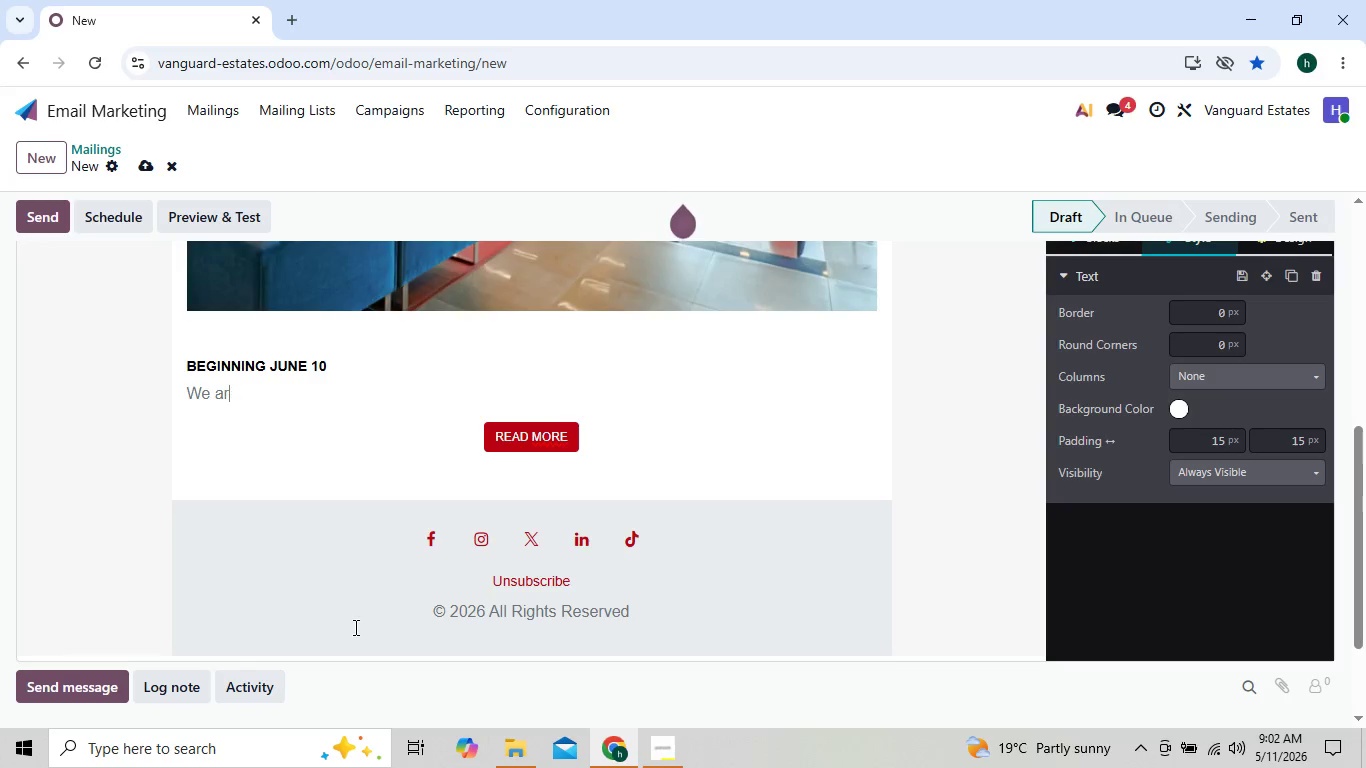 
key(Backspace)
 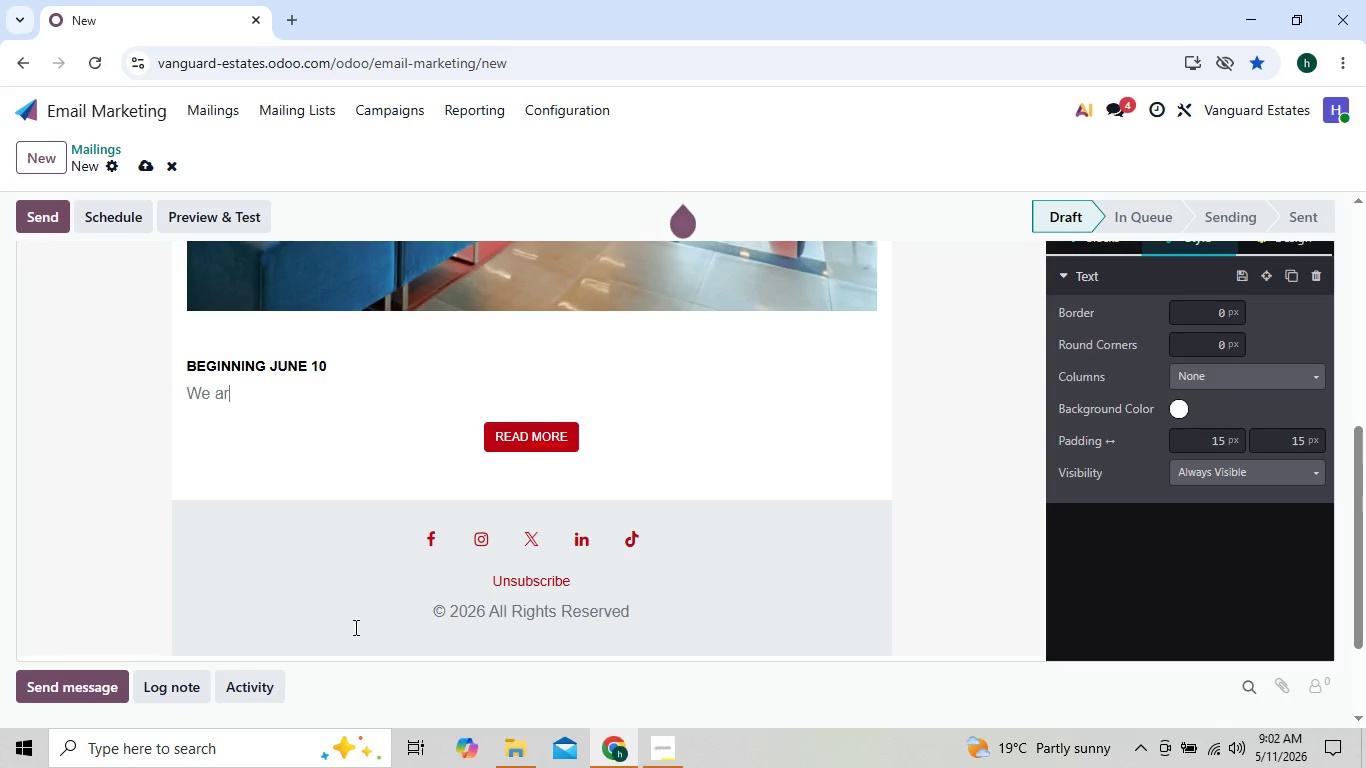 
key(Backspace)
 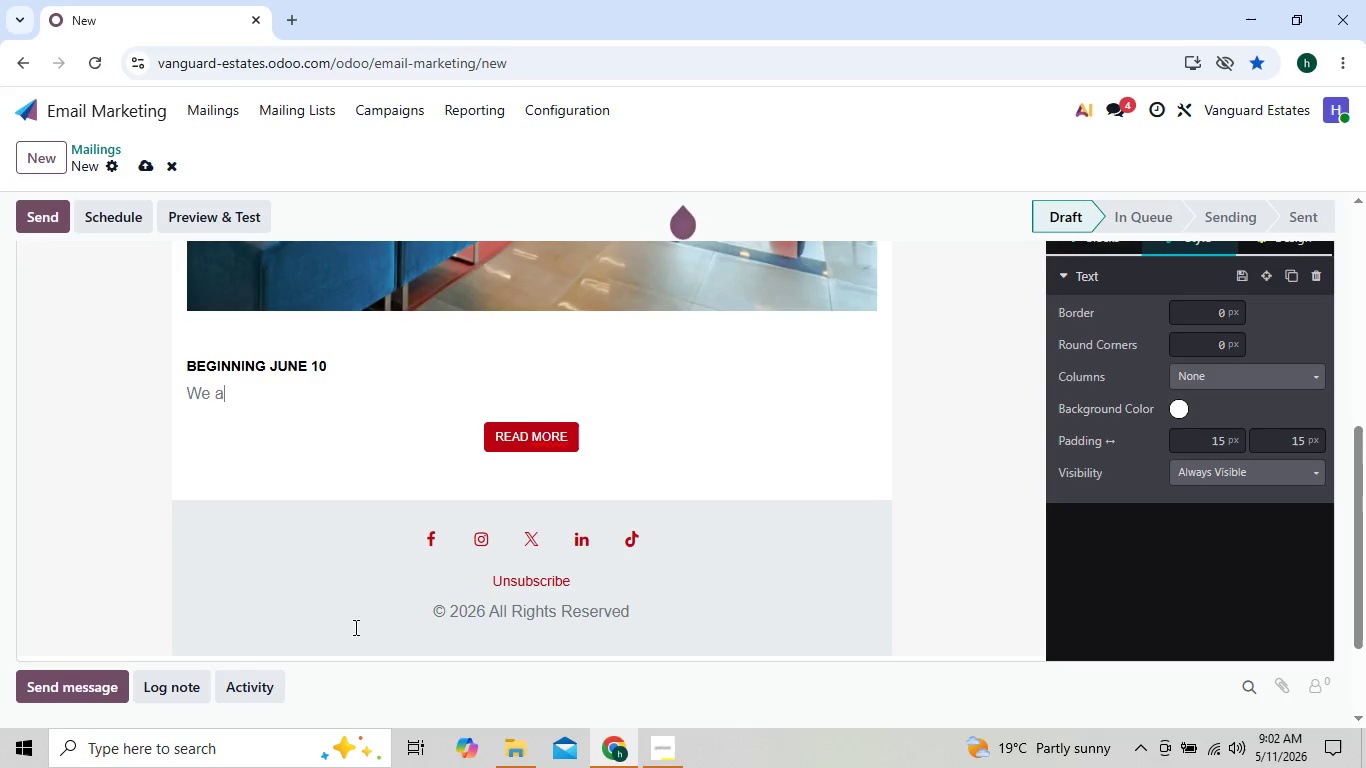 
key(Backspace)
 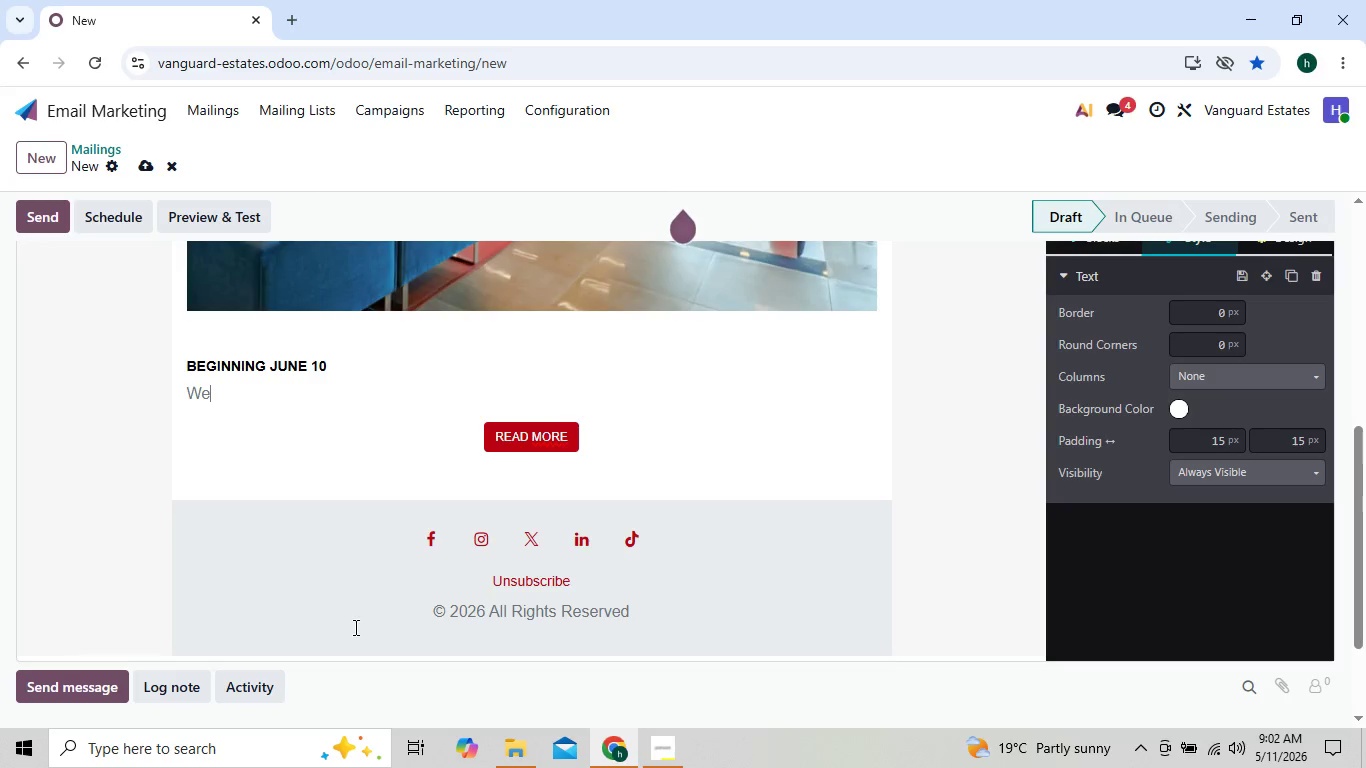 
key(Backspace)
 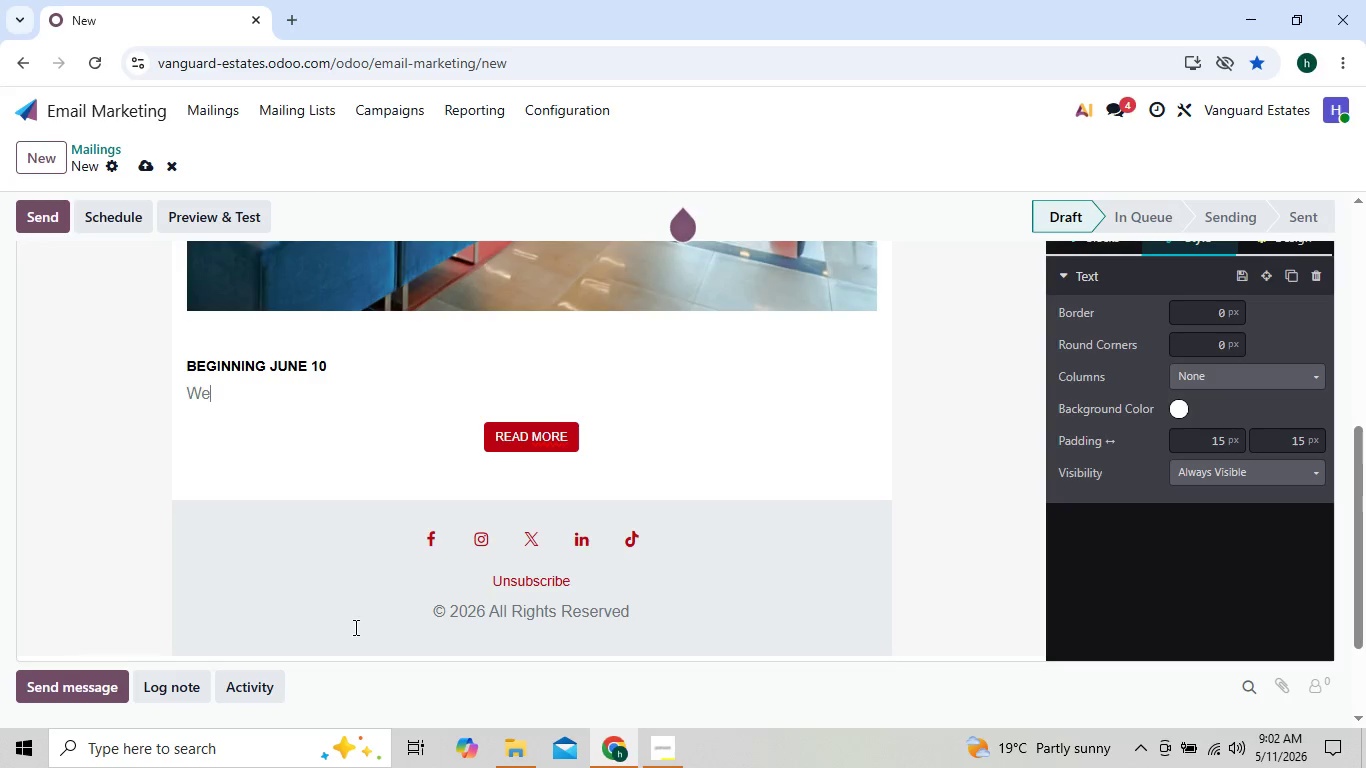 
key(Backspace)
 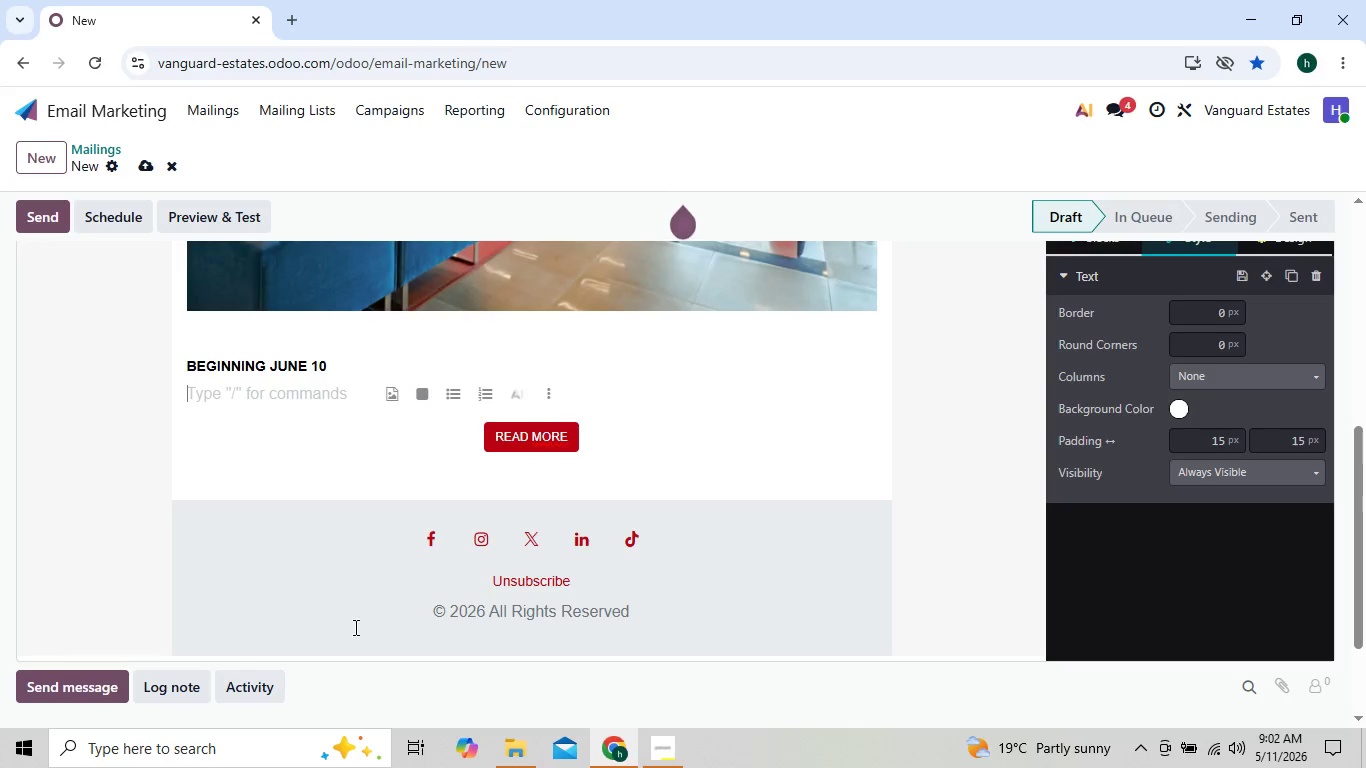 
key(Backspace)
 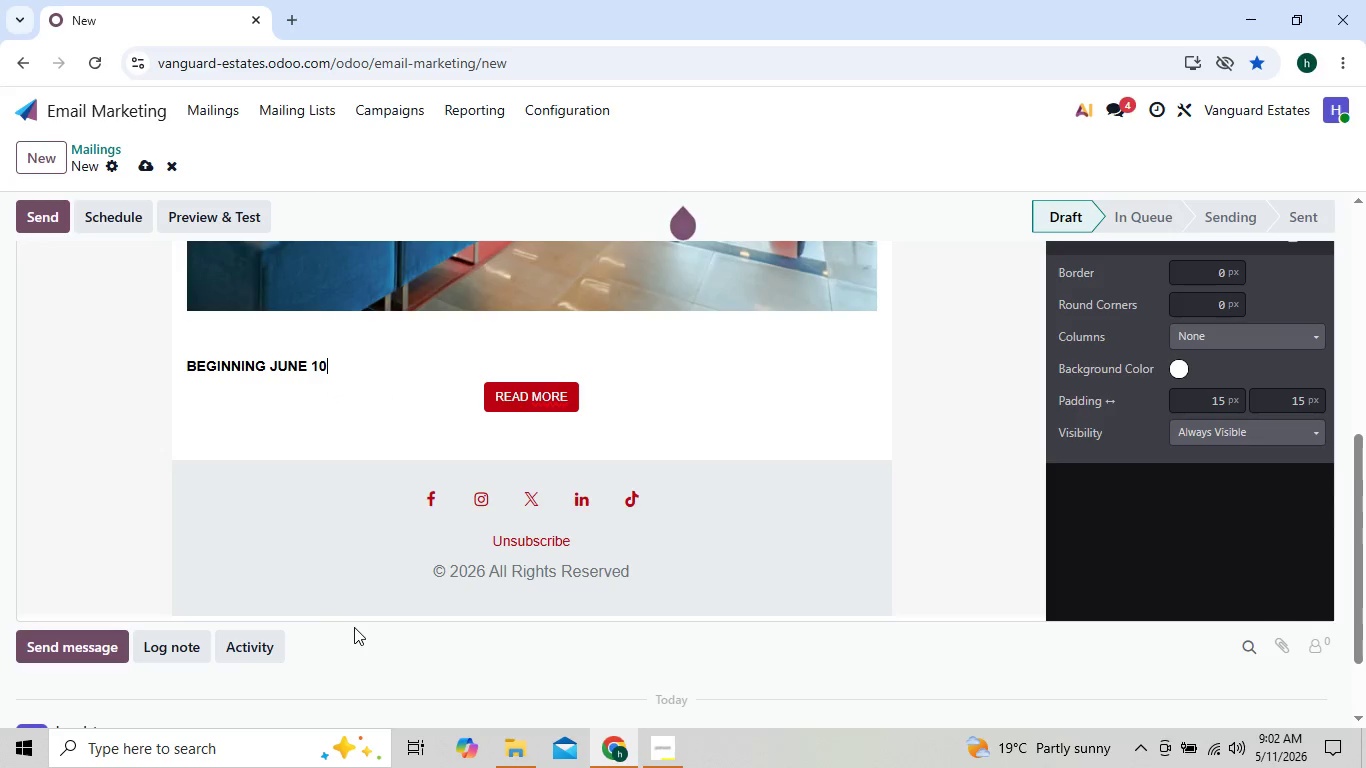 
key(Backspace)
 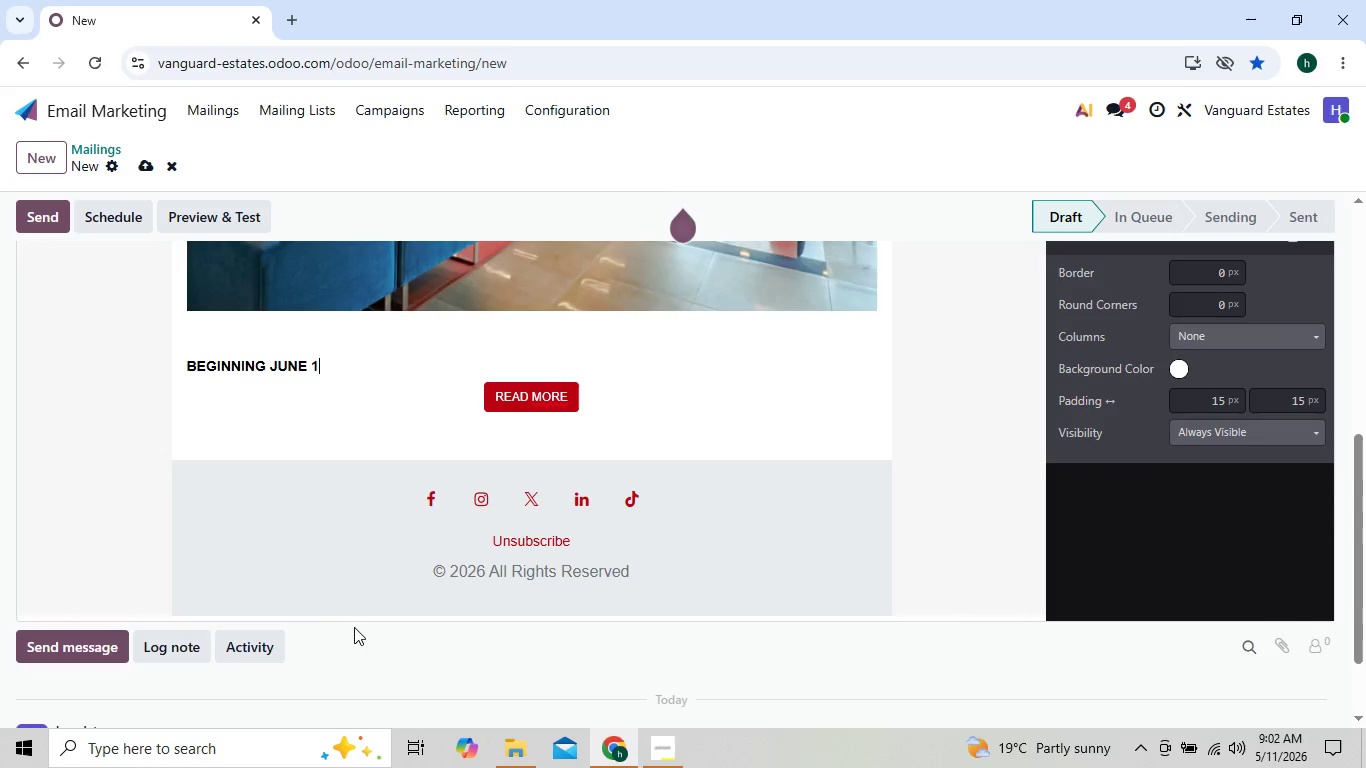 
key(Backspace)
 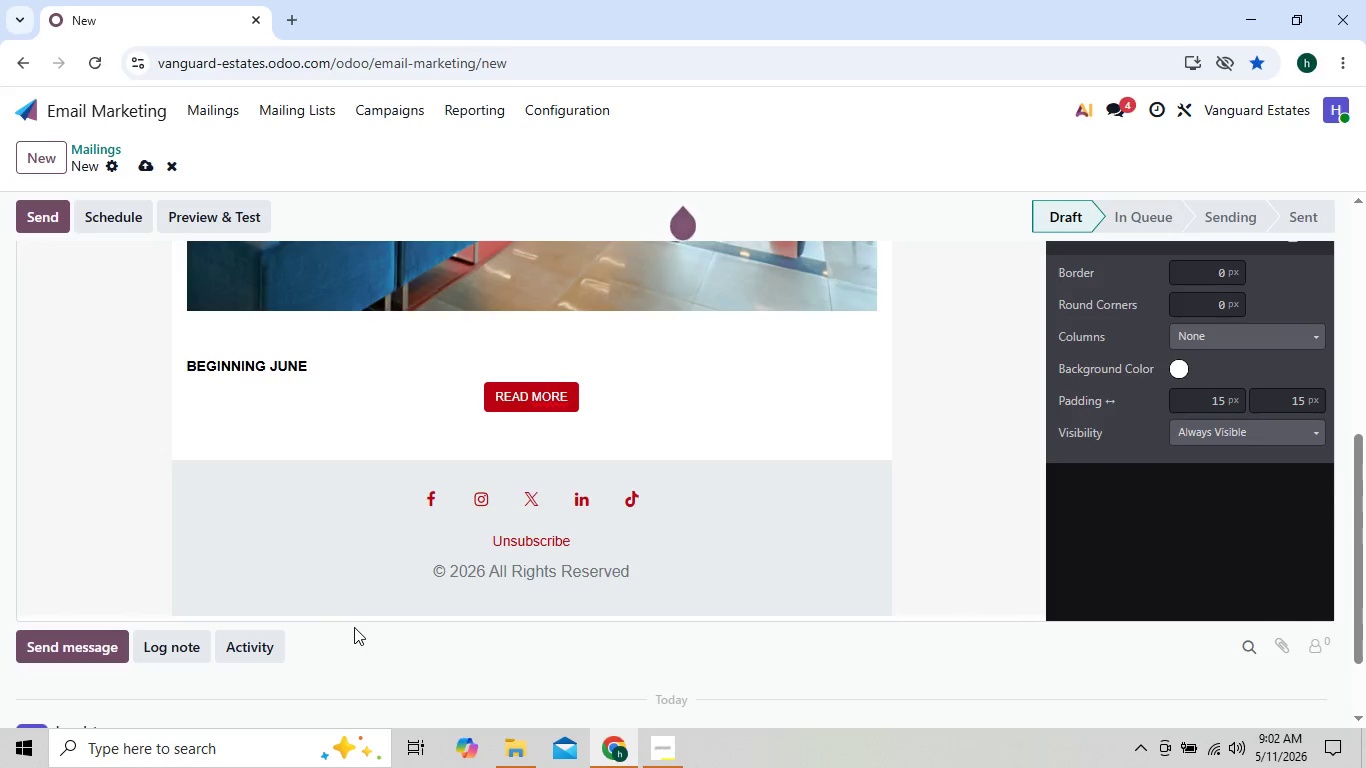 
key(Backspace)
 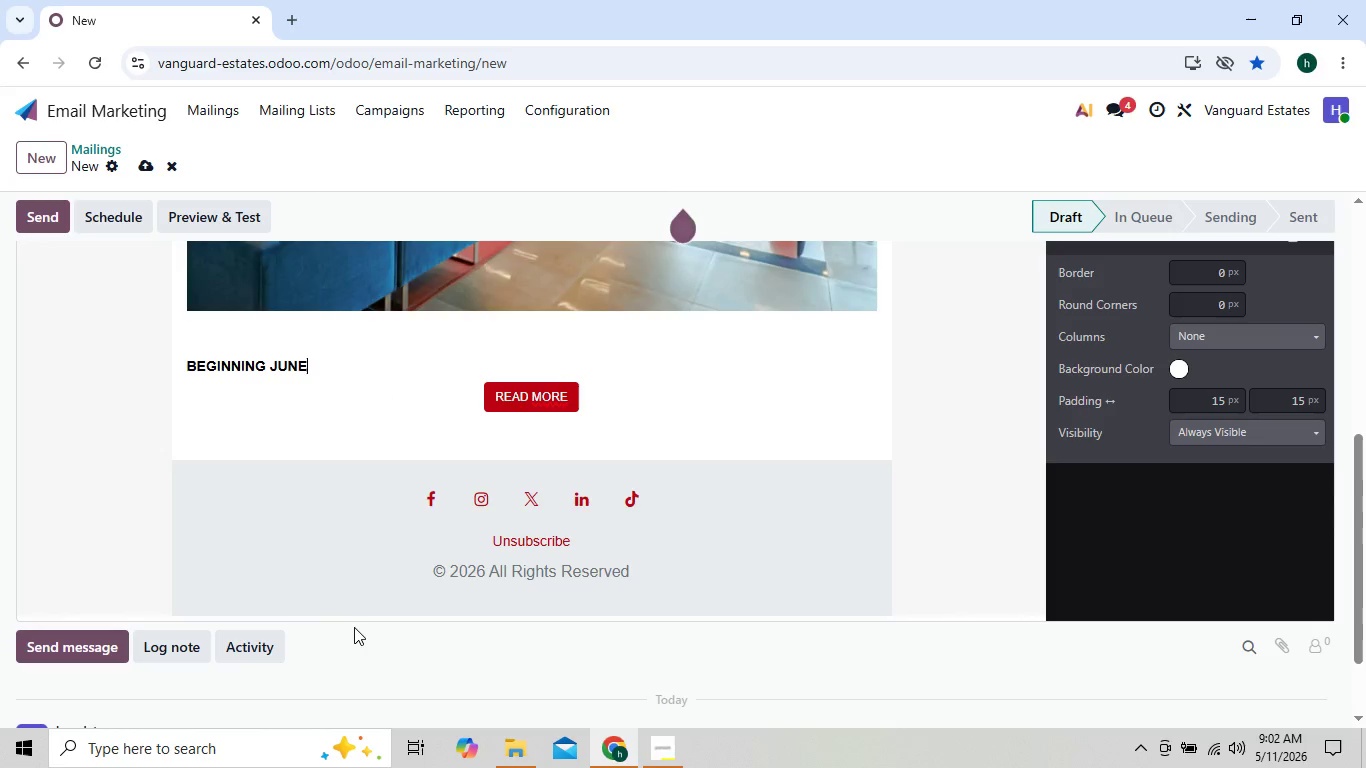 
key(Backspace)
 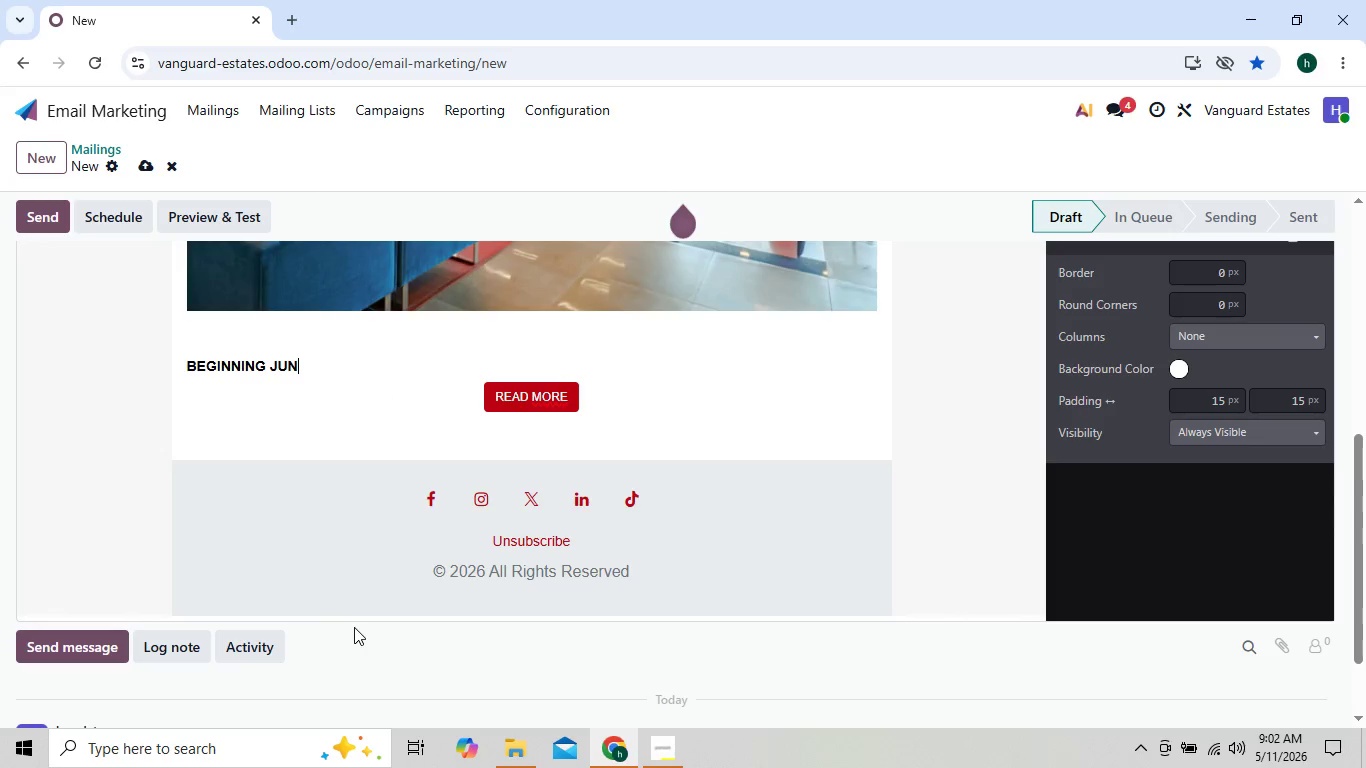 
key(Backspace)
 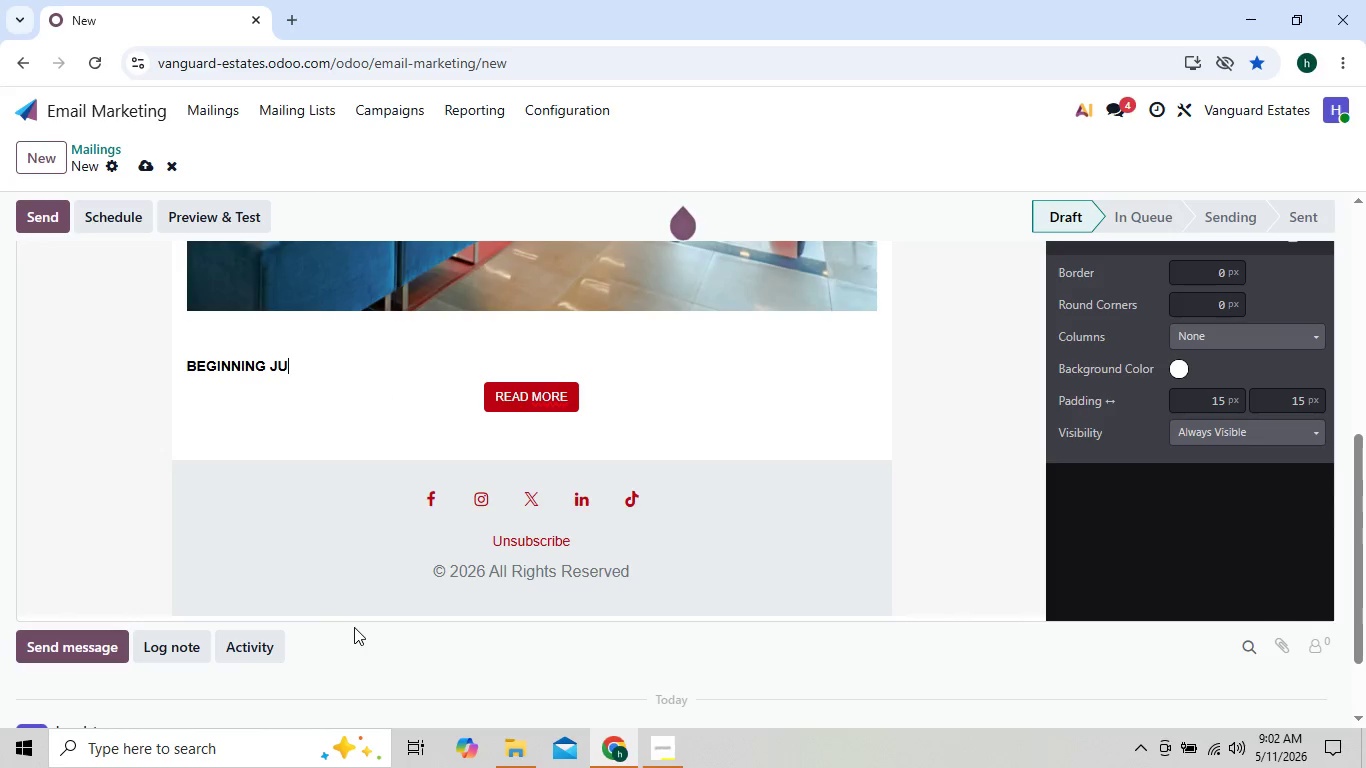 
key(Backspace)
 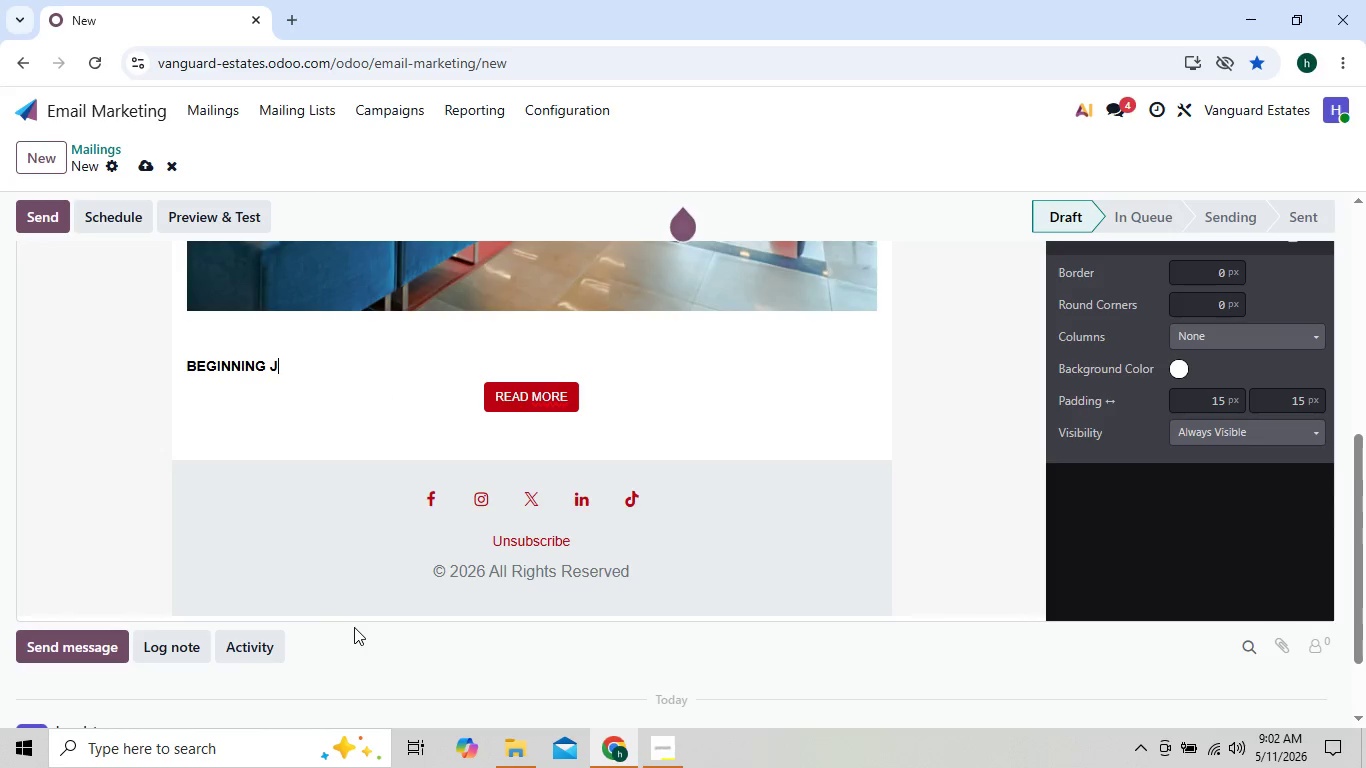 
key(Backspace)
 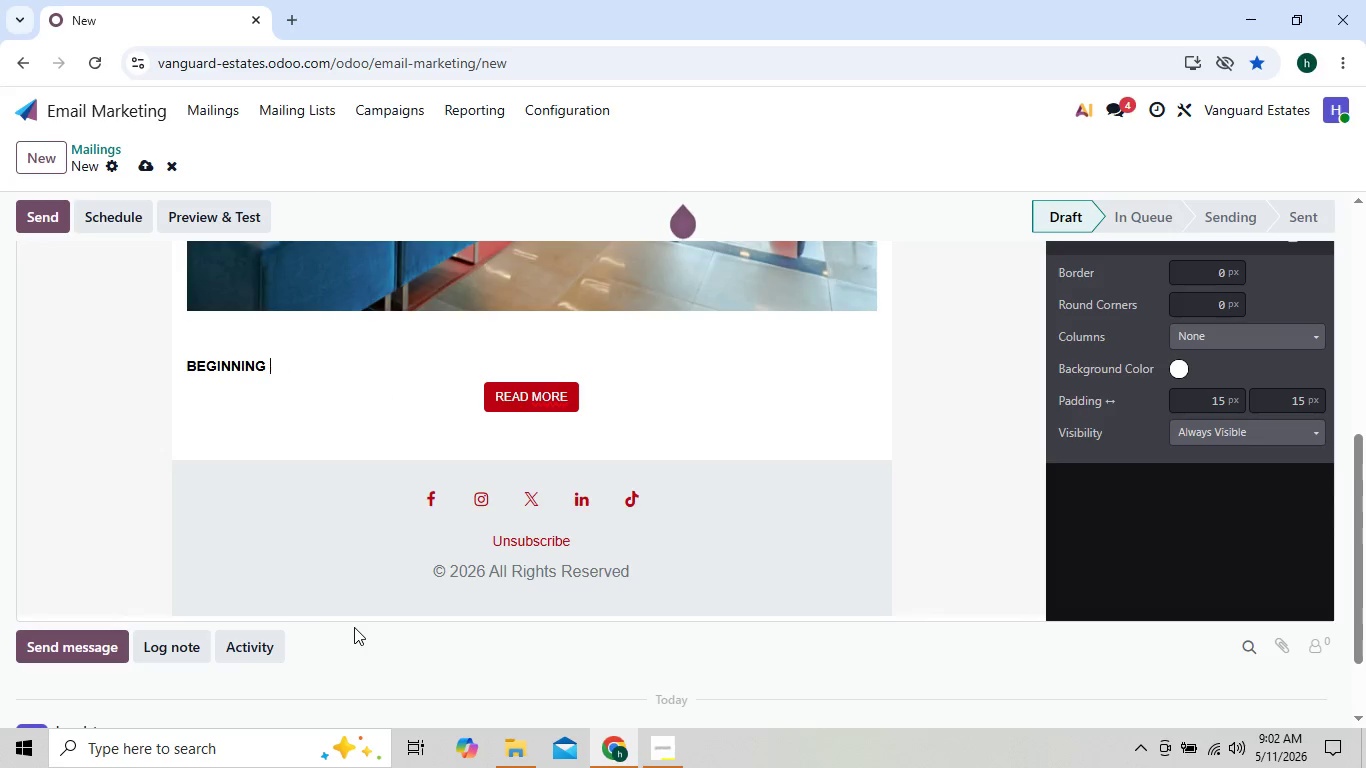 
key(Backspace)
 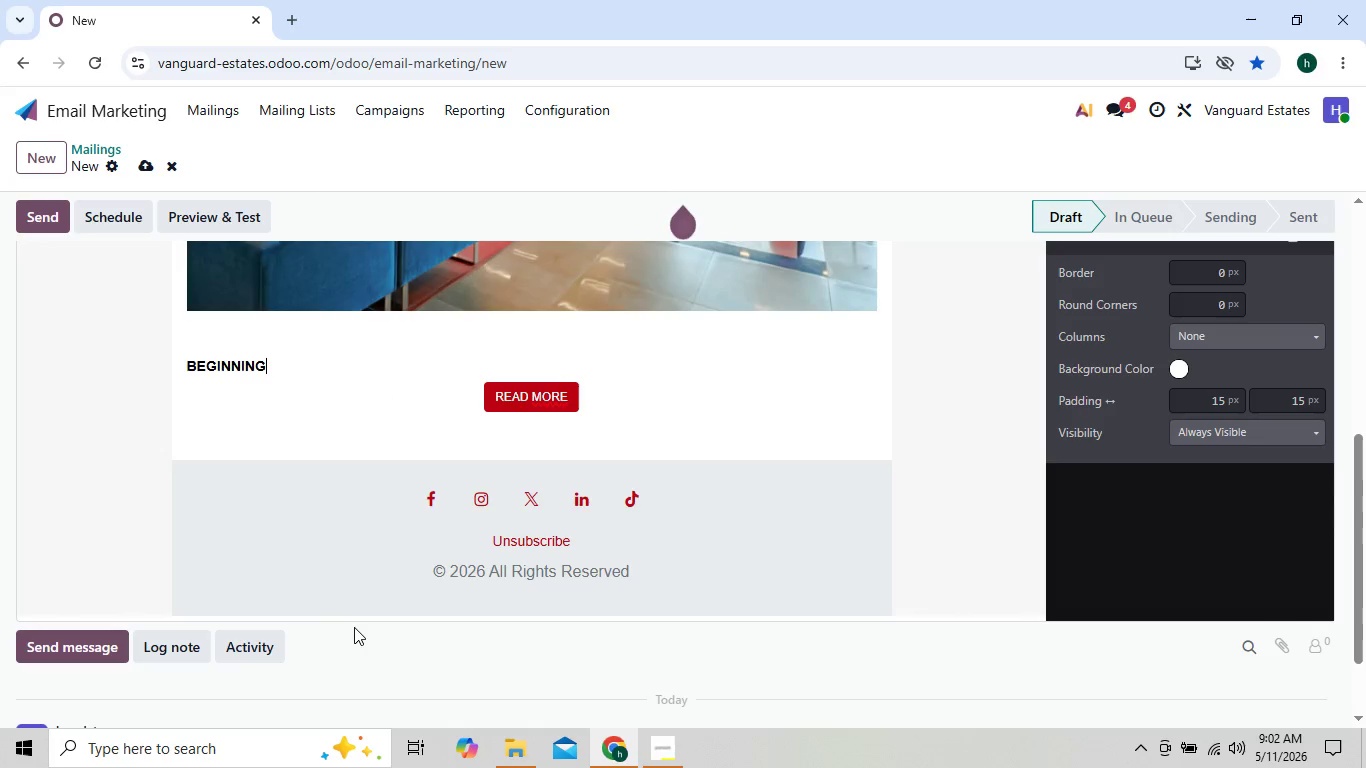 
key(Backspace)
 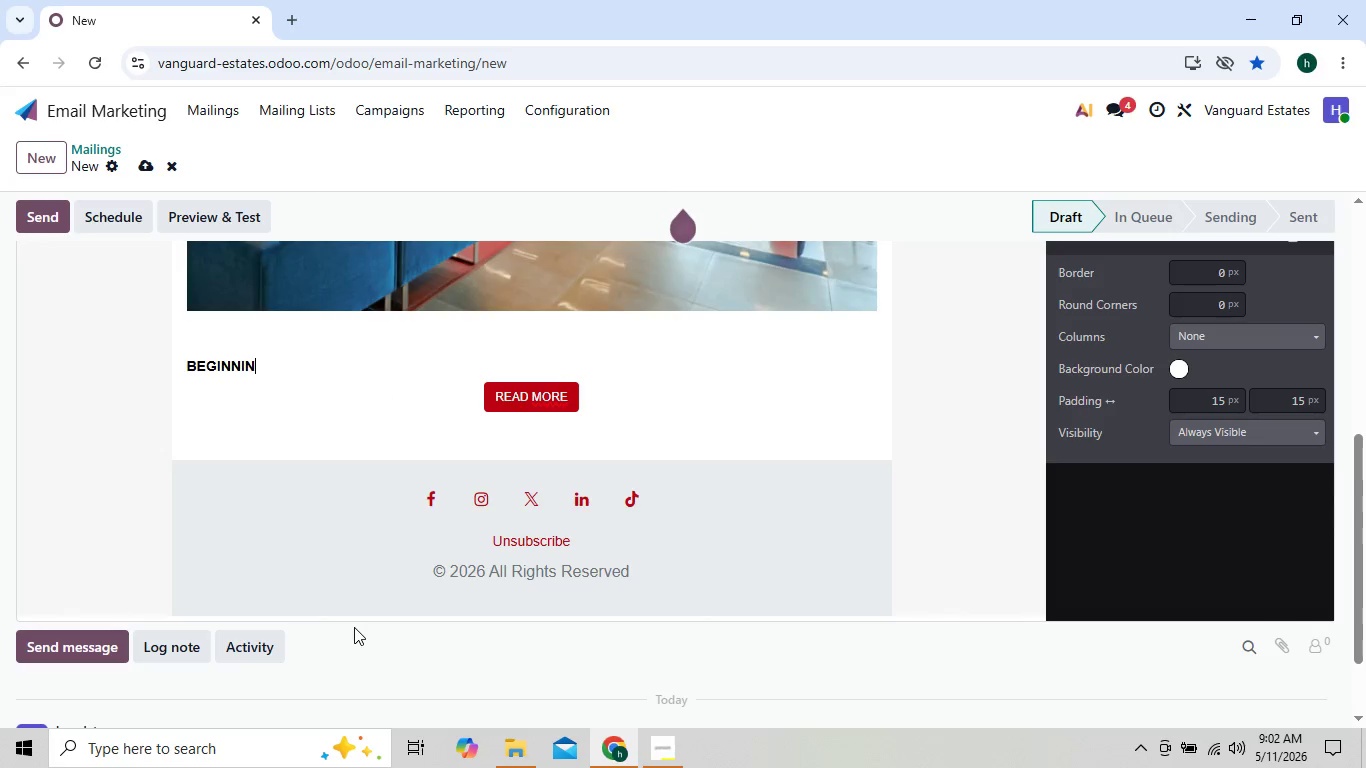 
key(Backspace)
 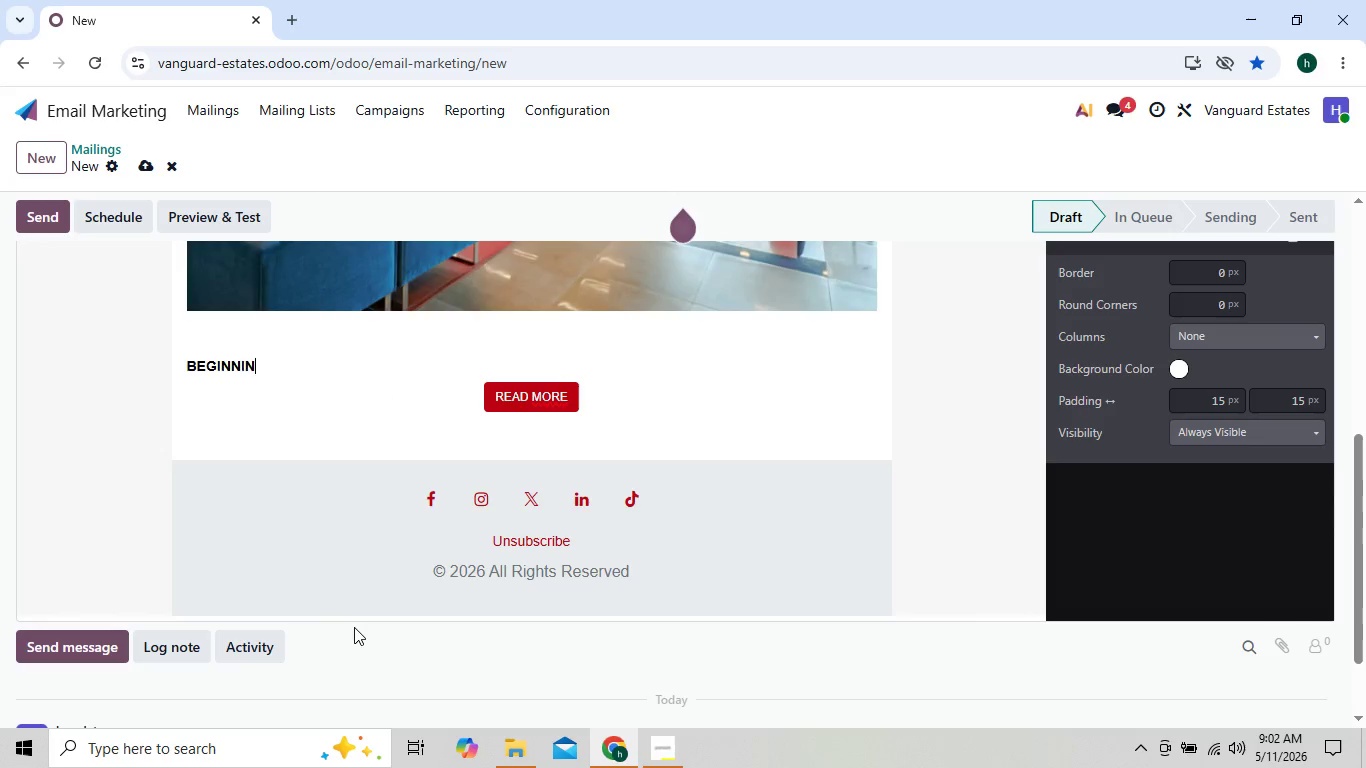 
key(Backspace)
 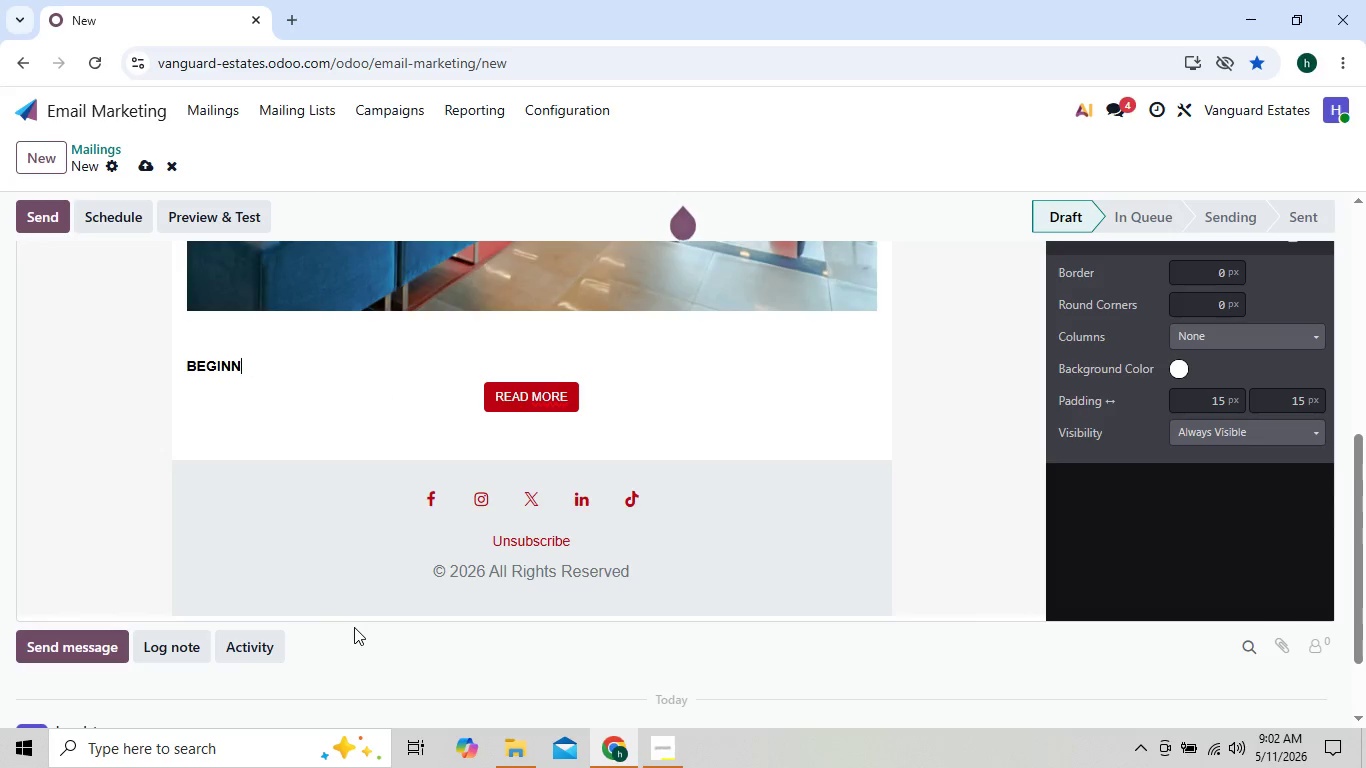 
key(Backspace)
 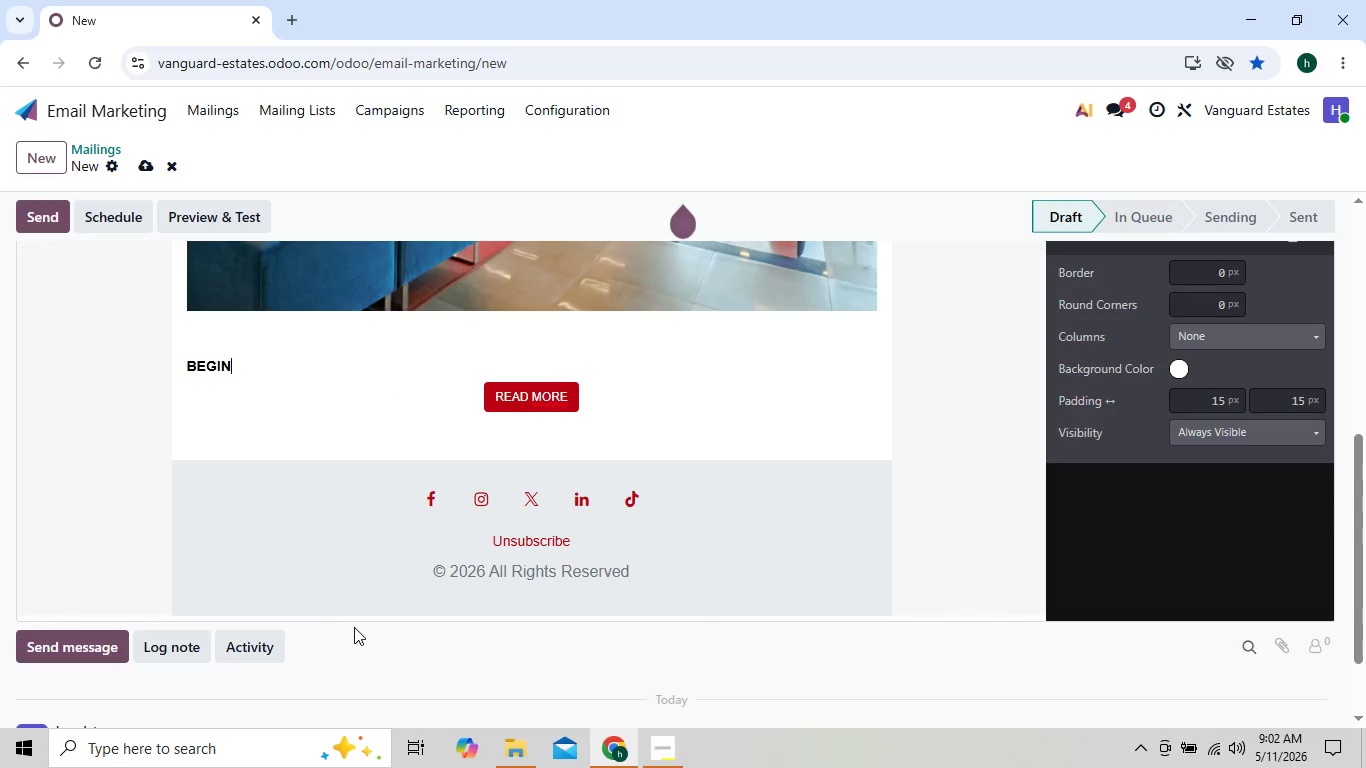 
key(Backspace)
 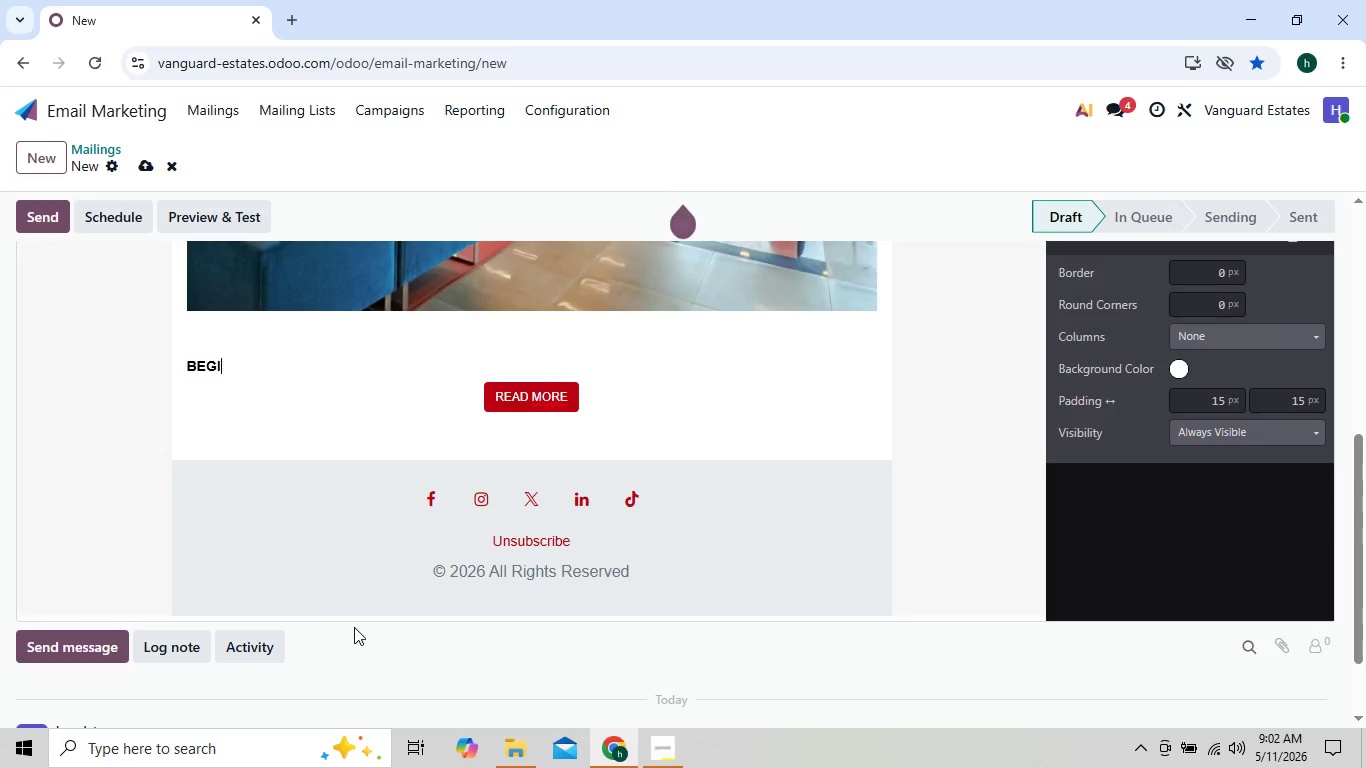 
key(Backspace)
 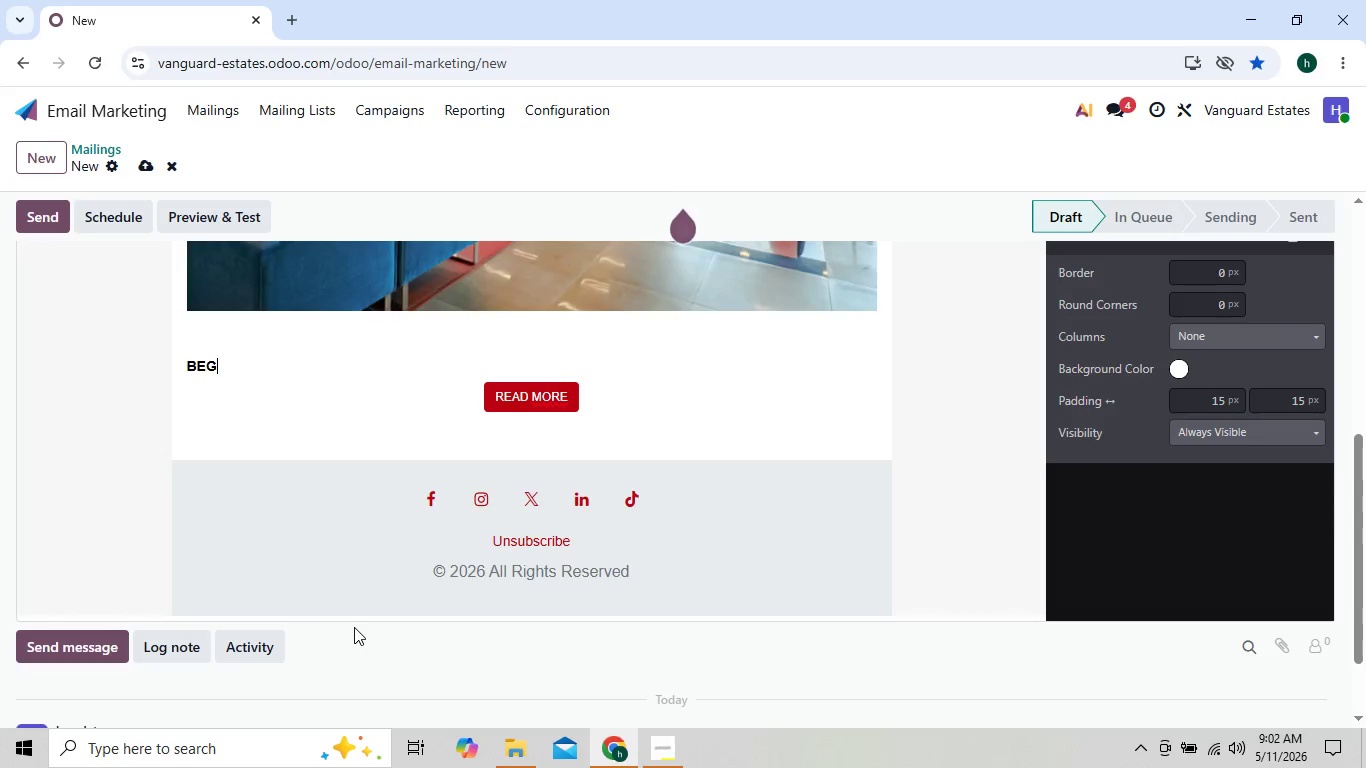 
key(Backspace)
 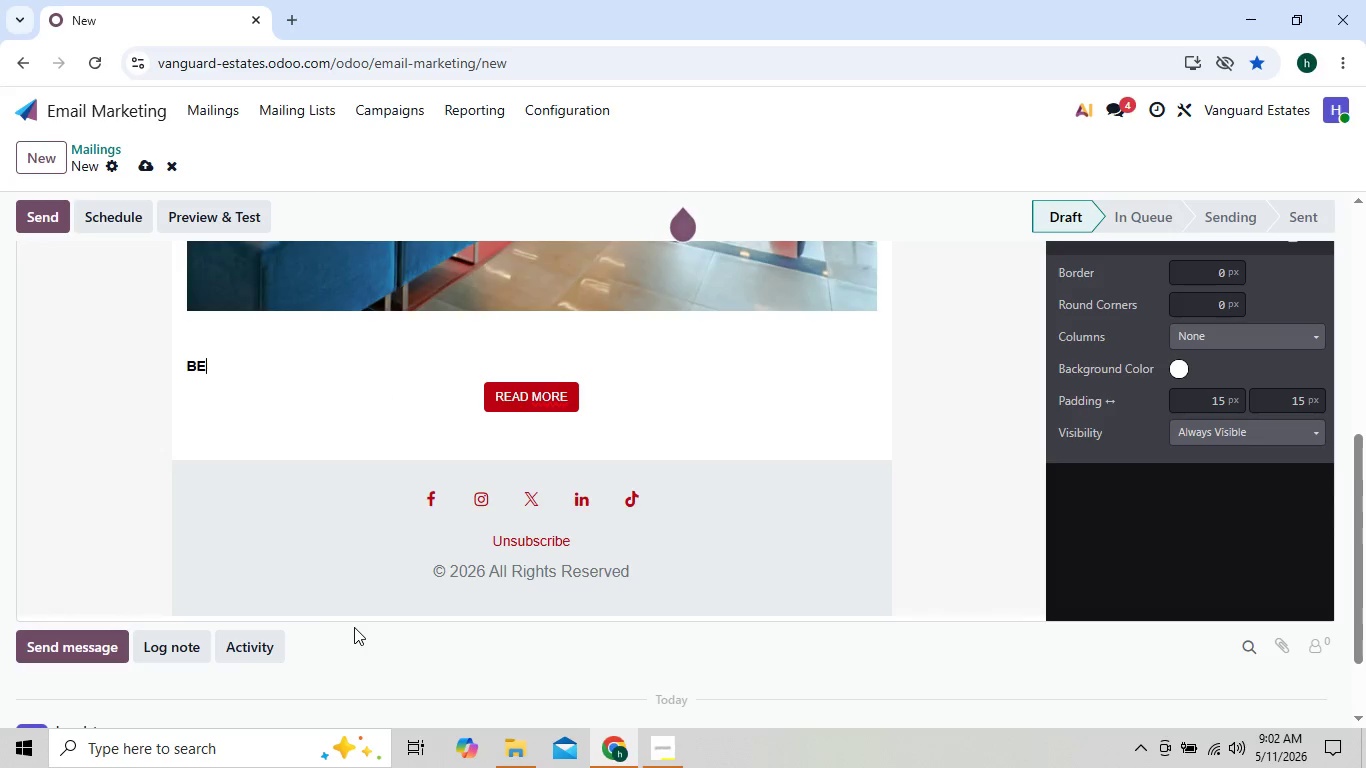 
key(Backspace)
 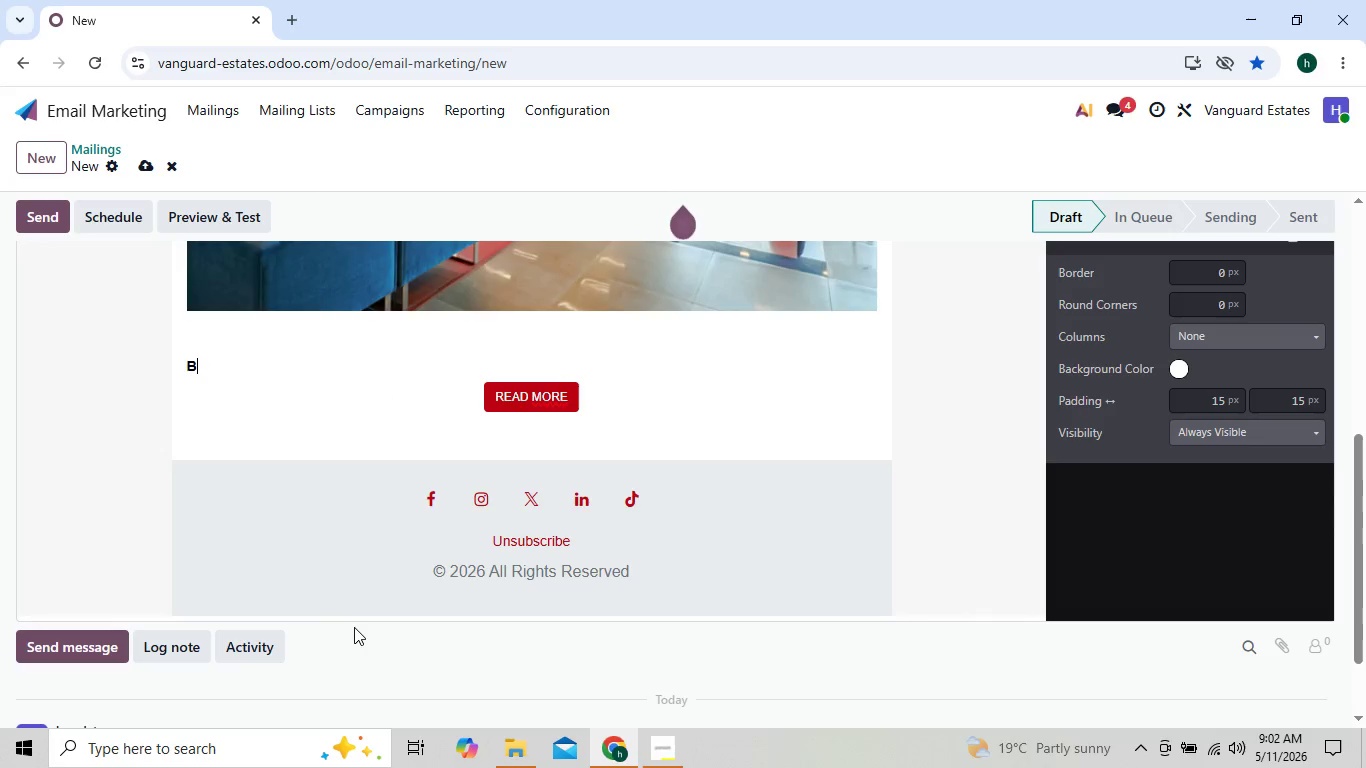 
key(Backspace)
 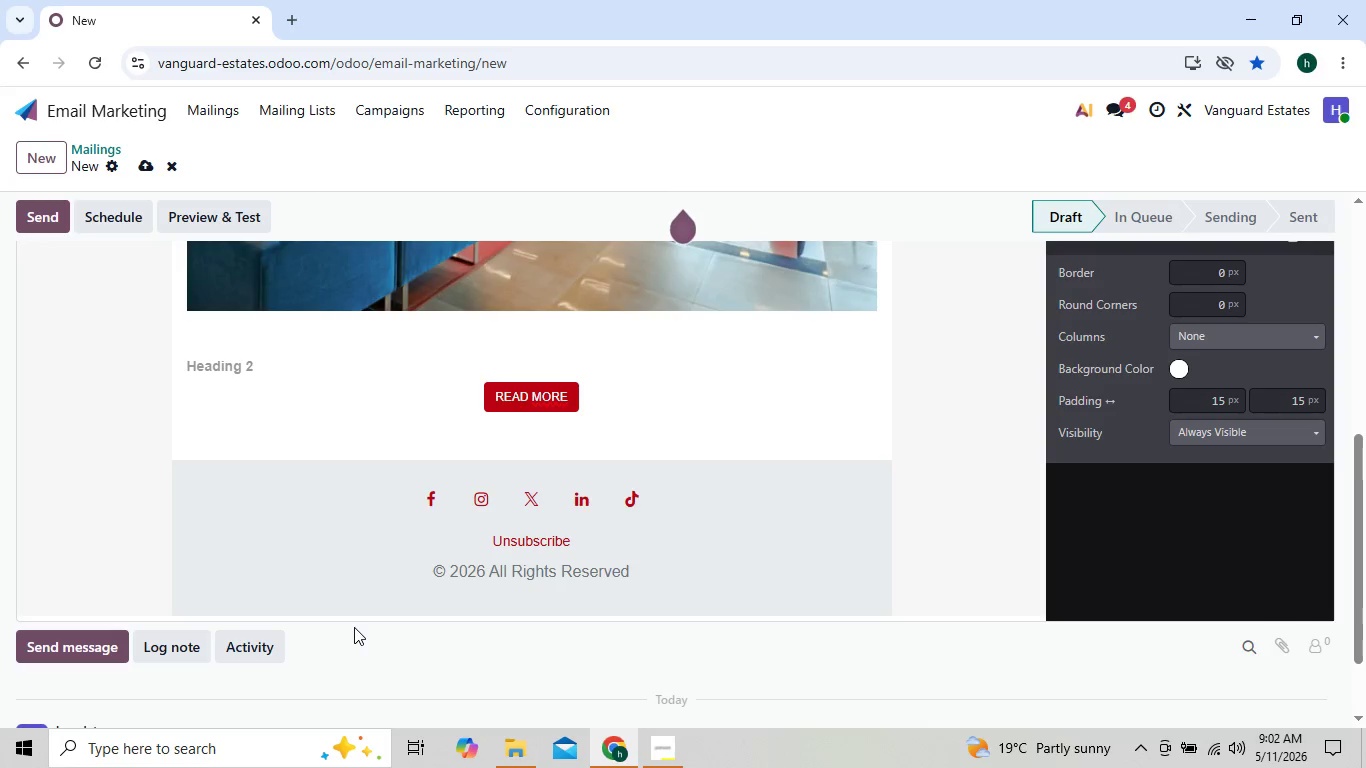 
wait(10.62)
 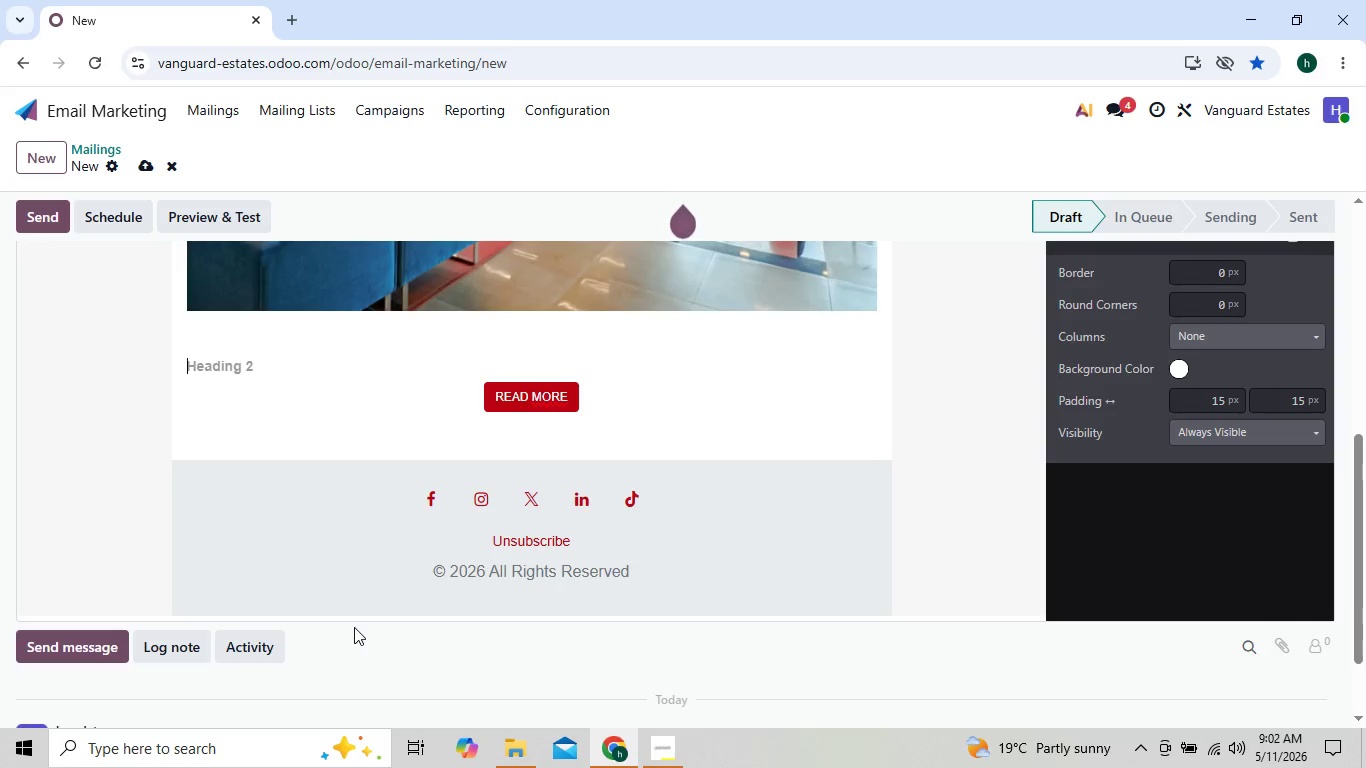 
type(Dear {{object.name)
 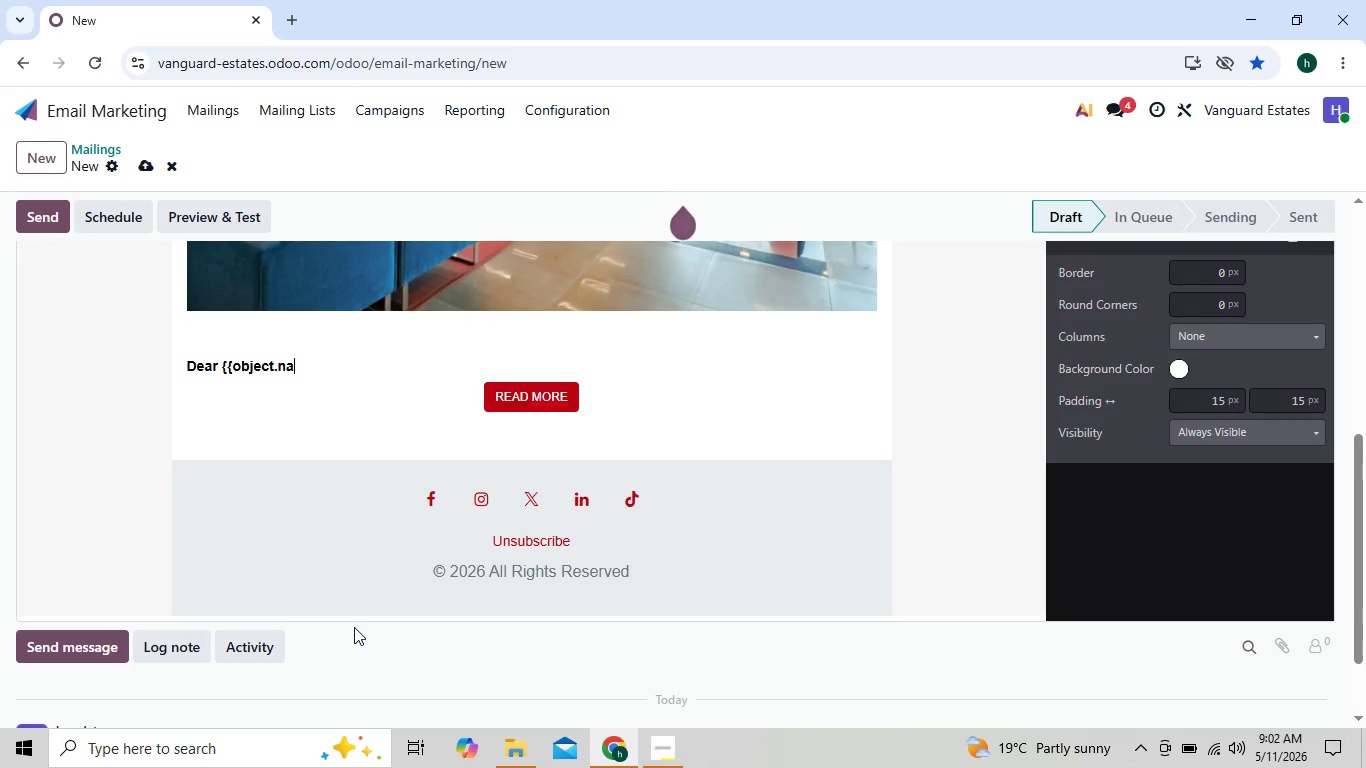 
key(Shift+BracketRight)
 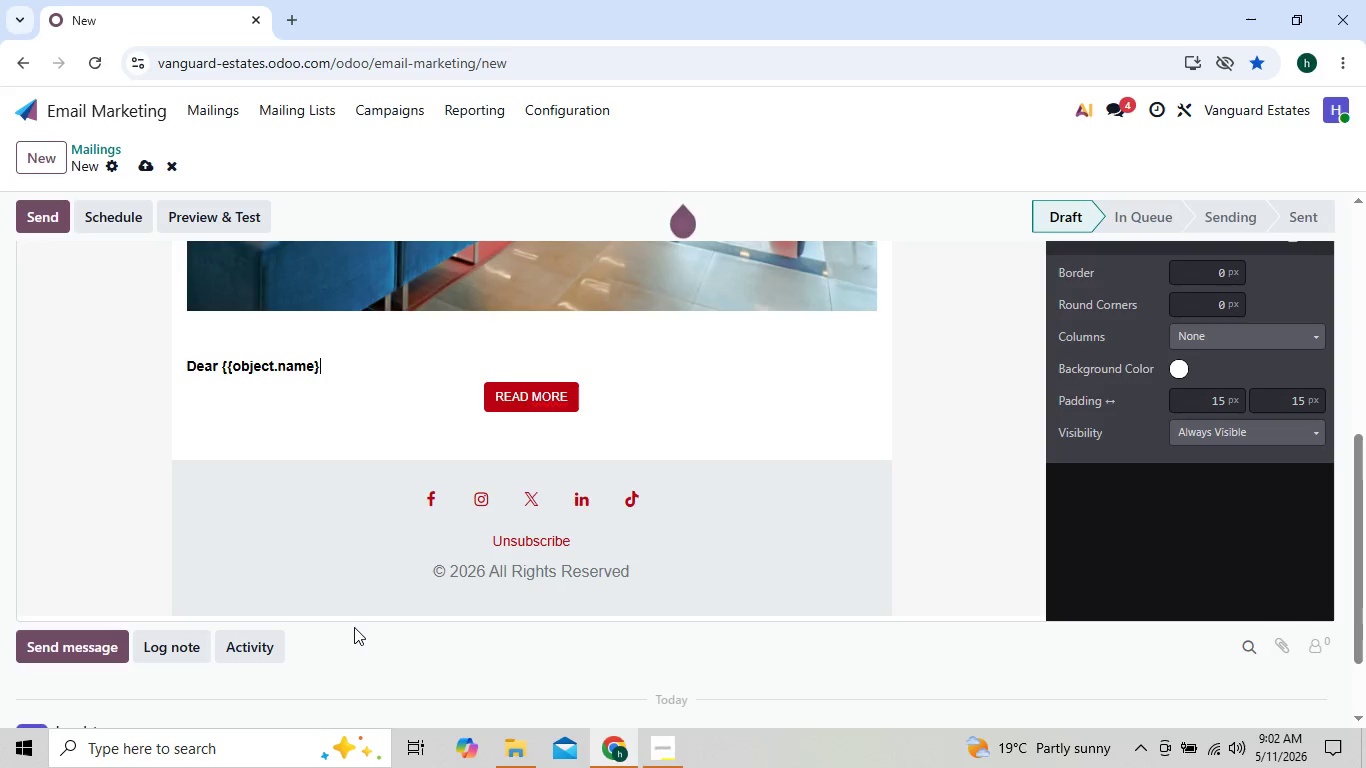 
key(Shift+BracketRight)
 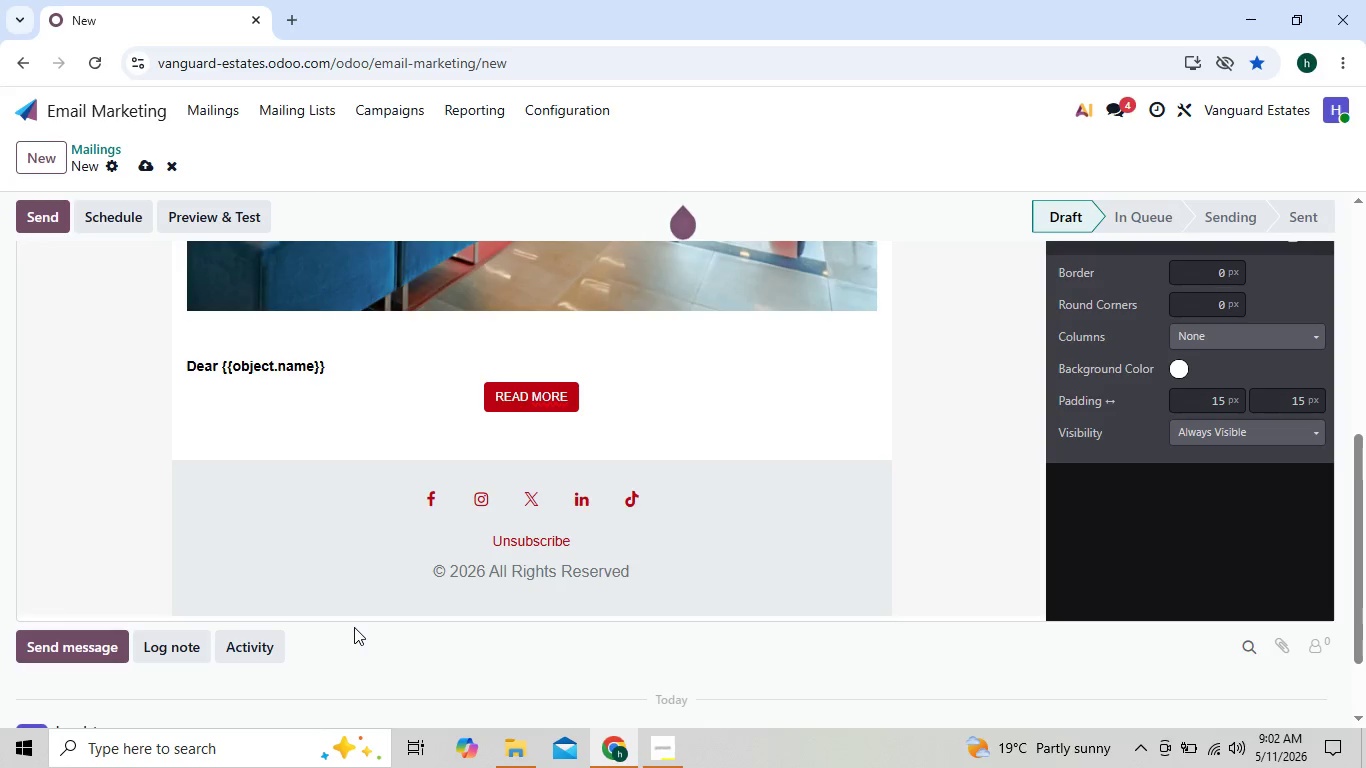 
key(Comma)
 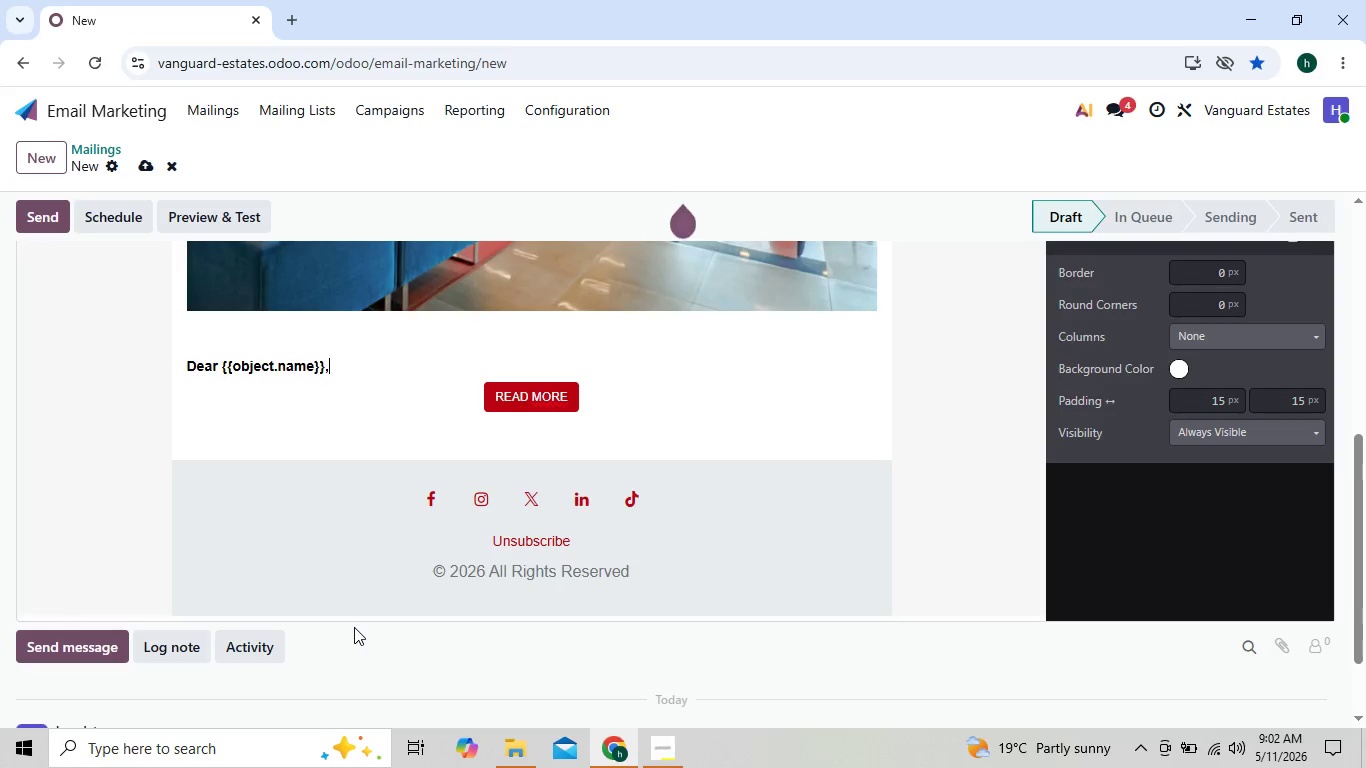 
key(Enter)
 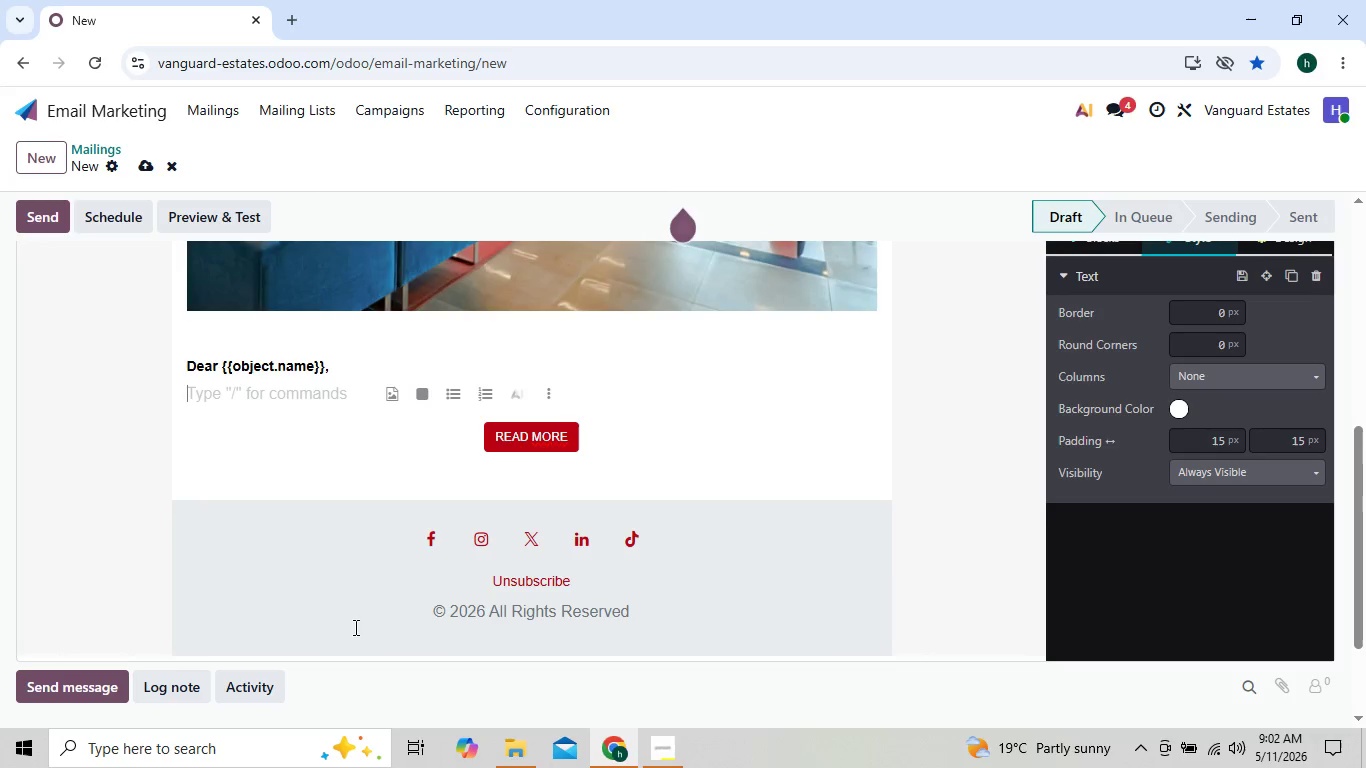 
hold_key(key=ShiftLeft, duration=0.73)
 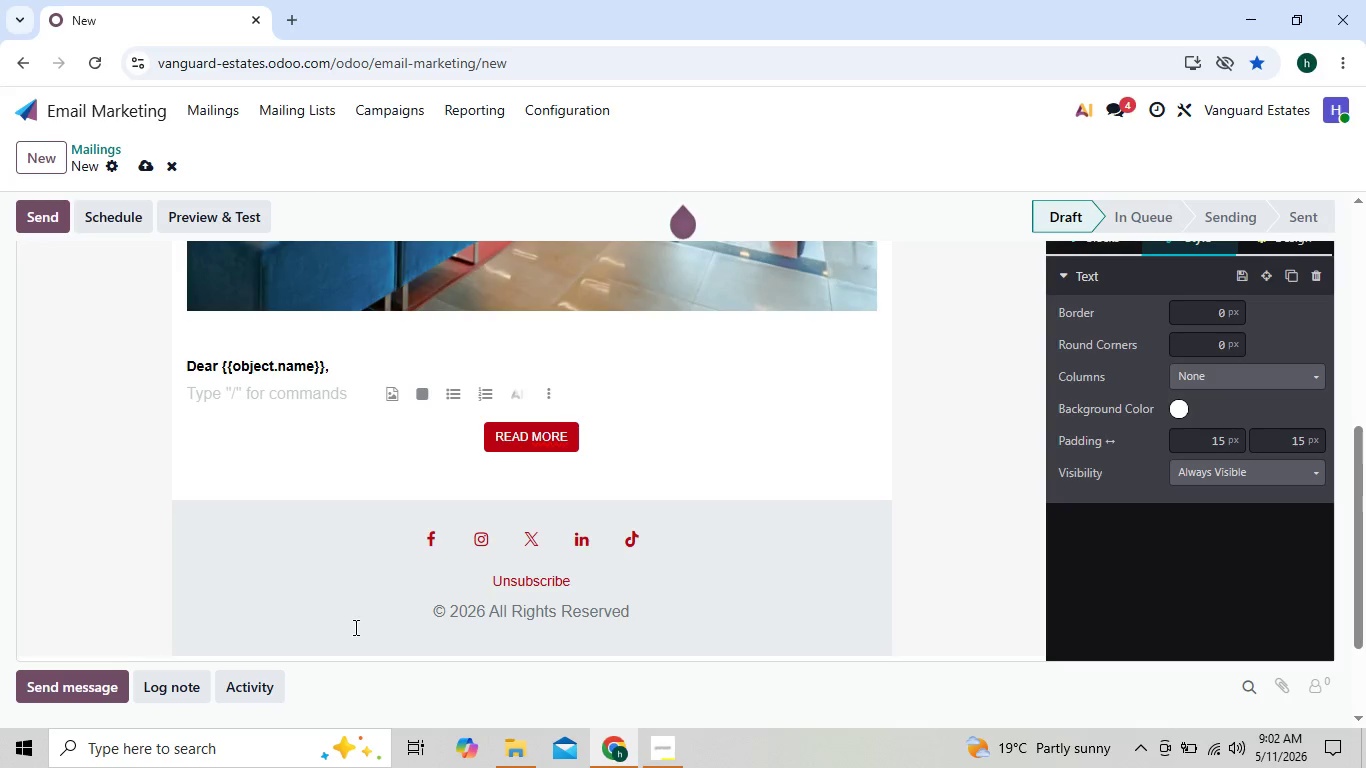 
type(The luxury real esat)
key(Backspace)
key(Backspace)
type(tate market continues to evak)
key(Backspace)
type(luate)
 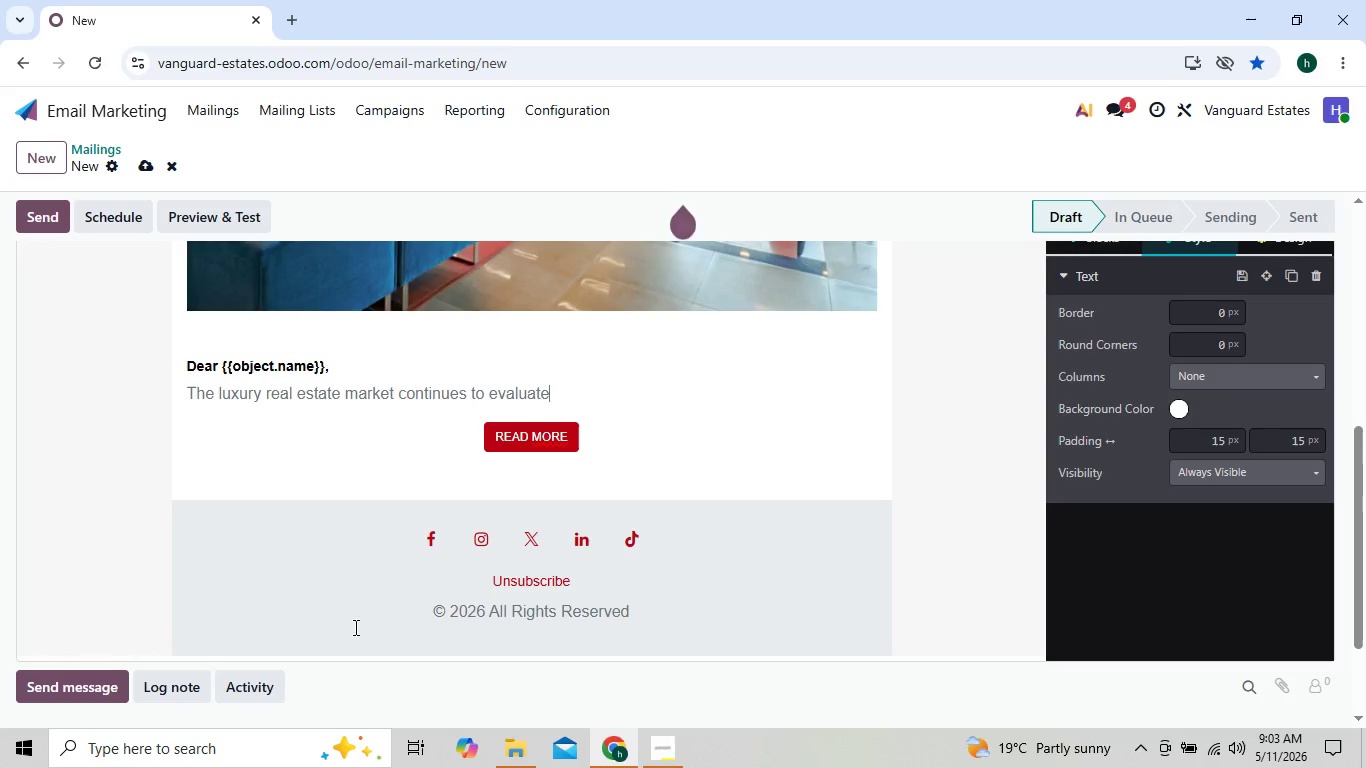 
key(Space)
 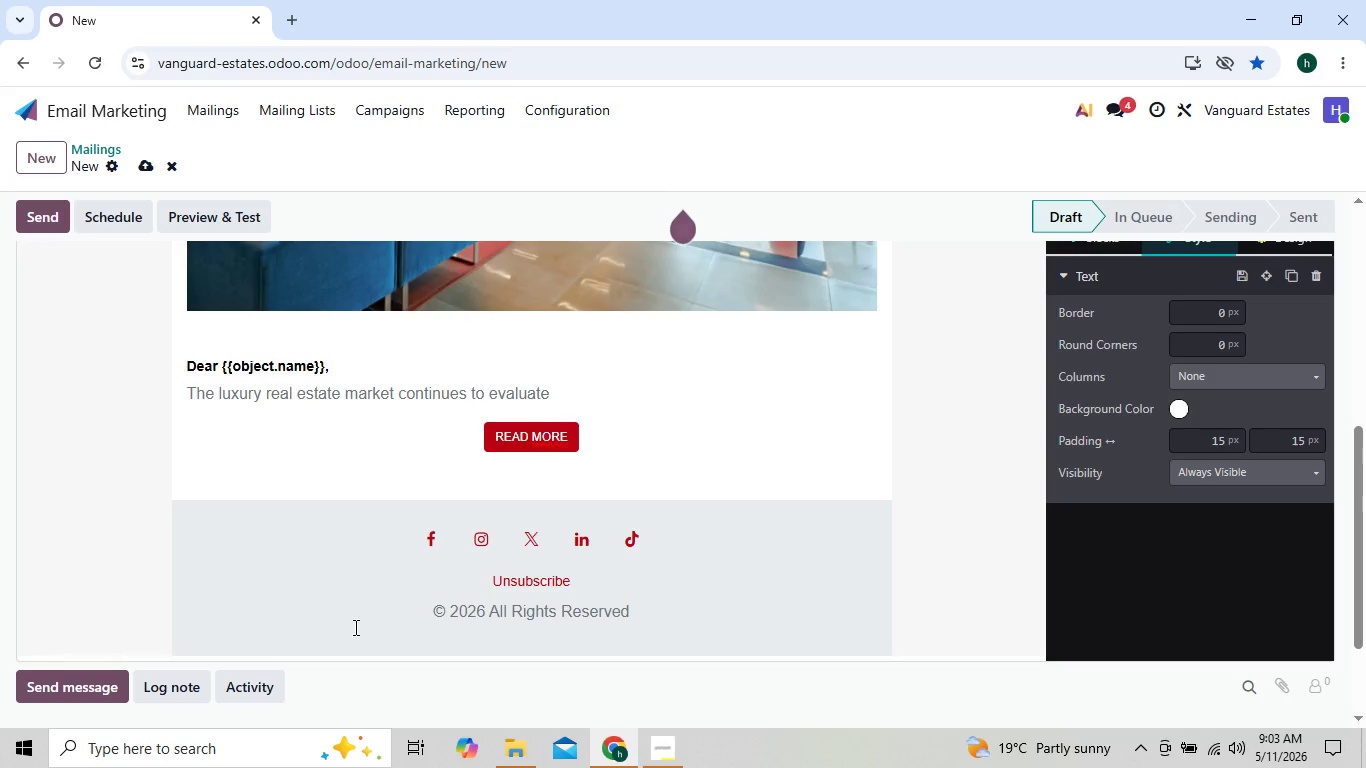 
key(ArrowLeft)
 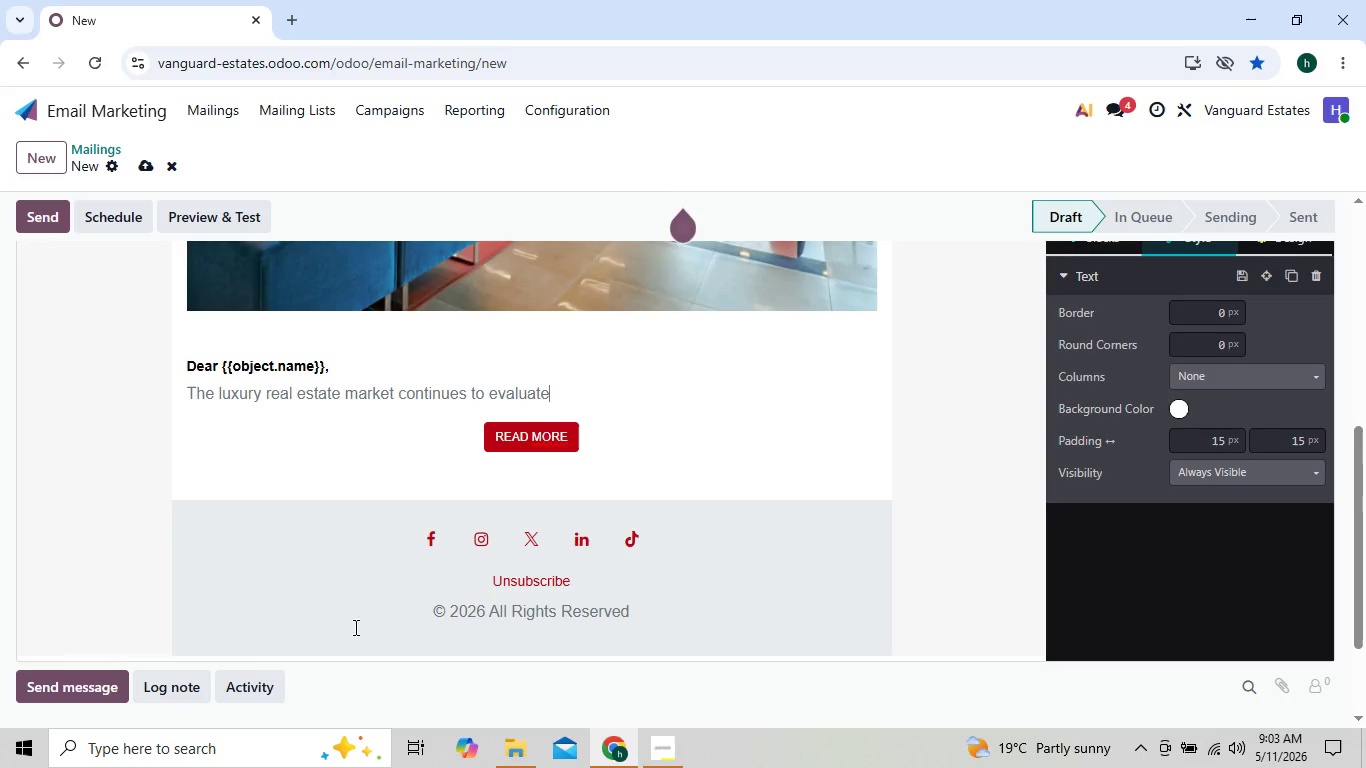 
key(ArrowLeft)
 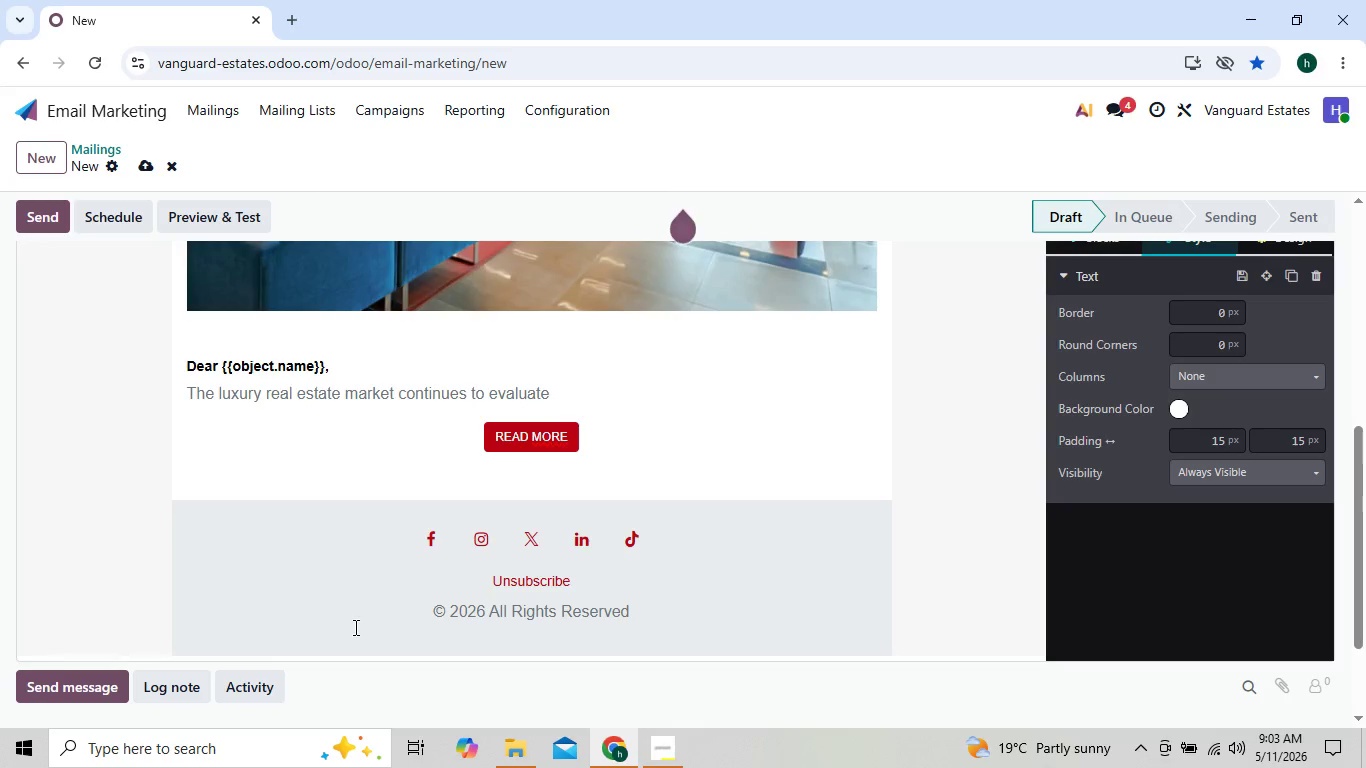 
key(ArrowRight)
 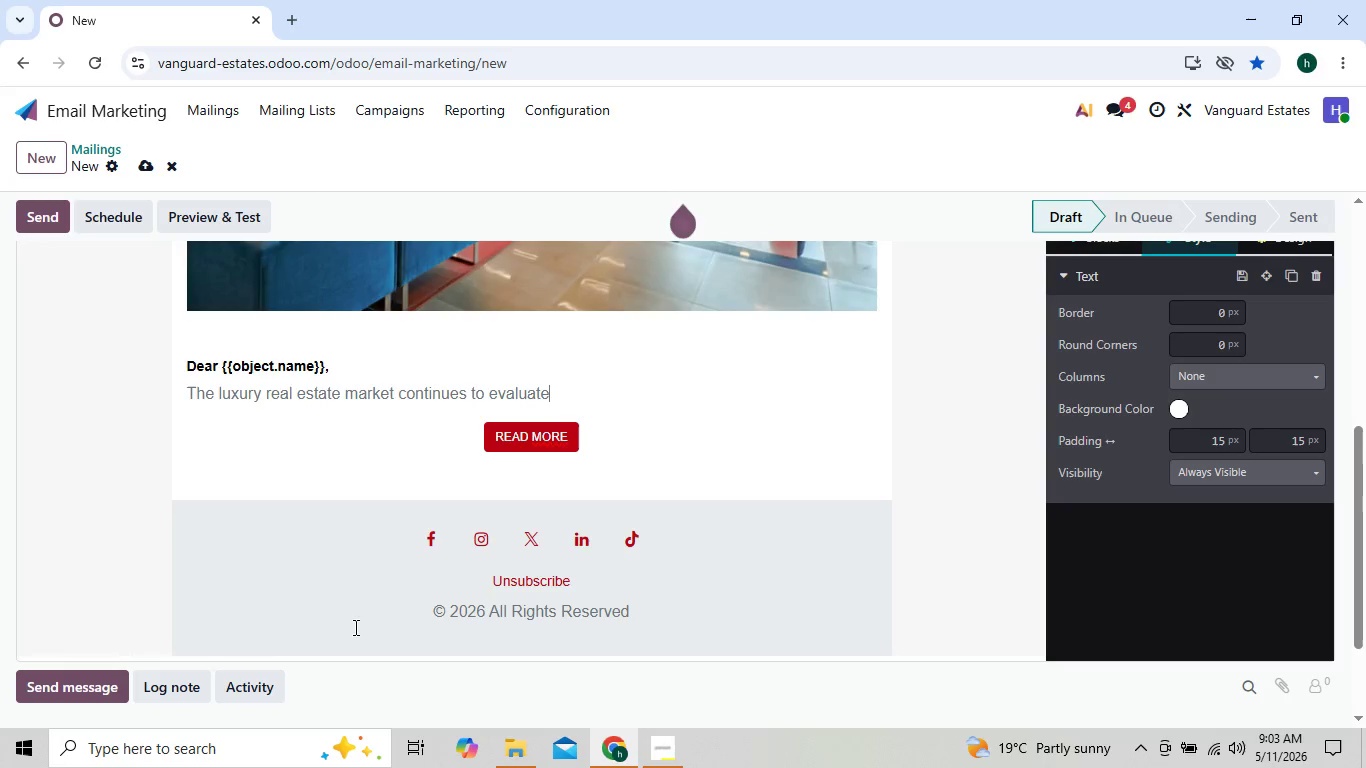 
key(ArrowRight)
 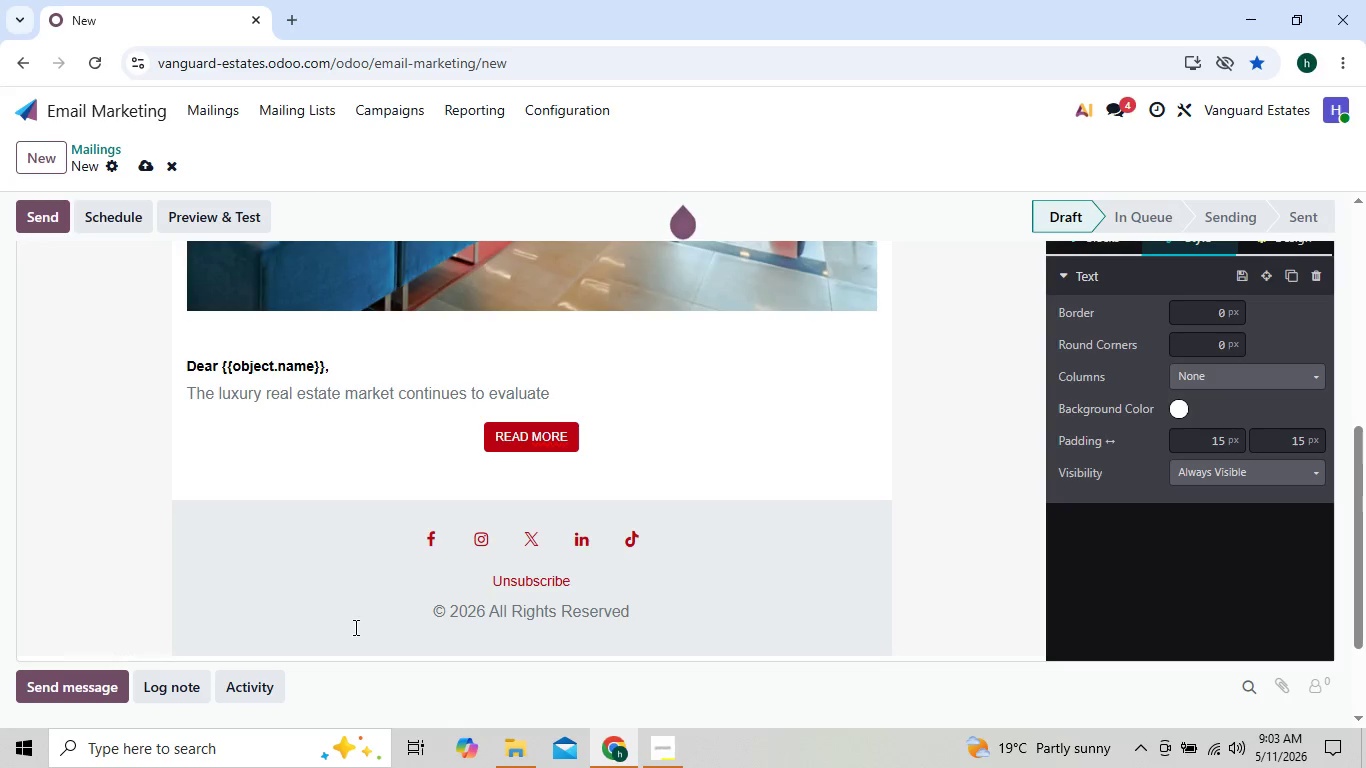 
key(ArrowLeft)
 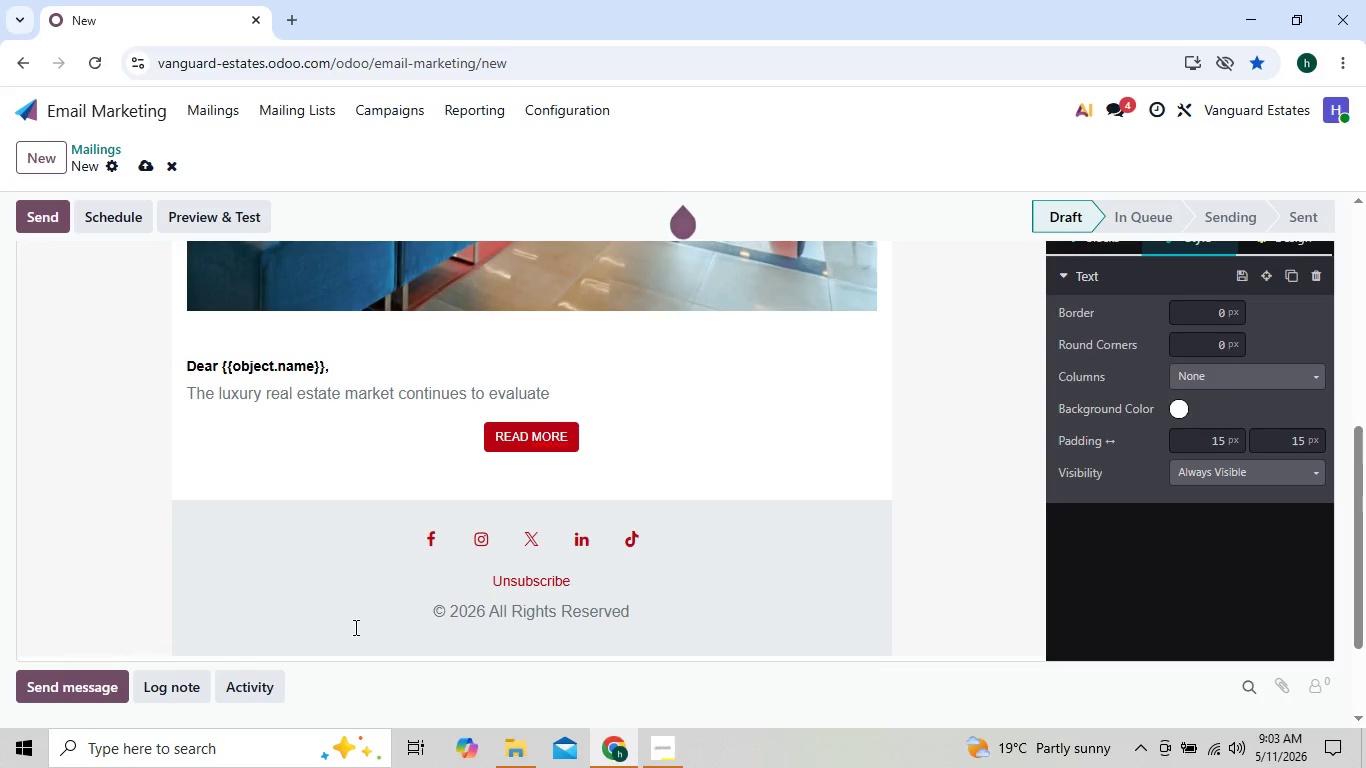 
key(Backspace)
key(Backspace)
key(Backspace)
key(Backspace)
key(Backspace)
key(Backspace)
type(olve.)
key(Backspace)
type(, and today's high )
key(Backspace)
type(-net-)
 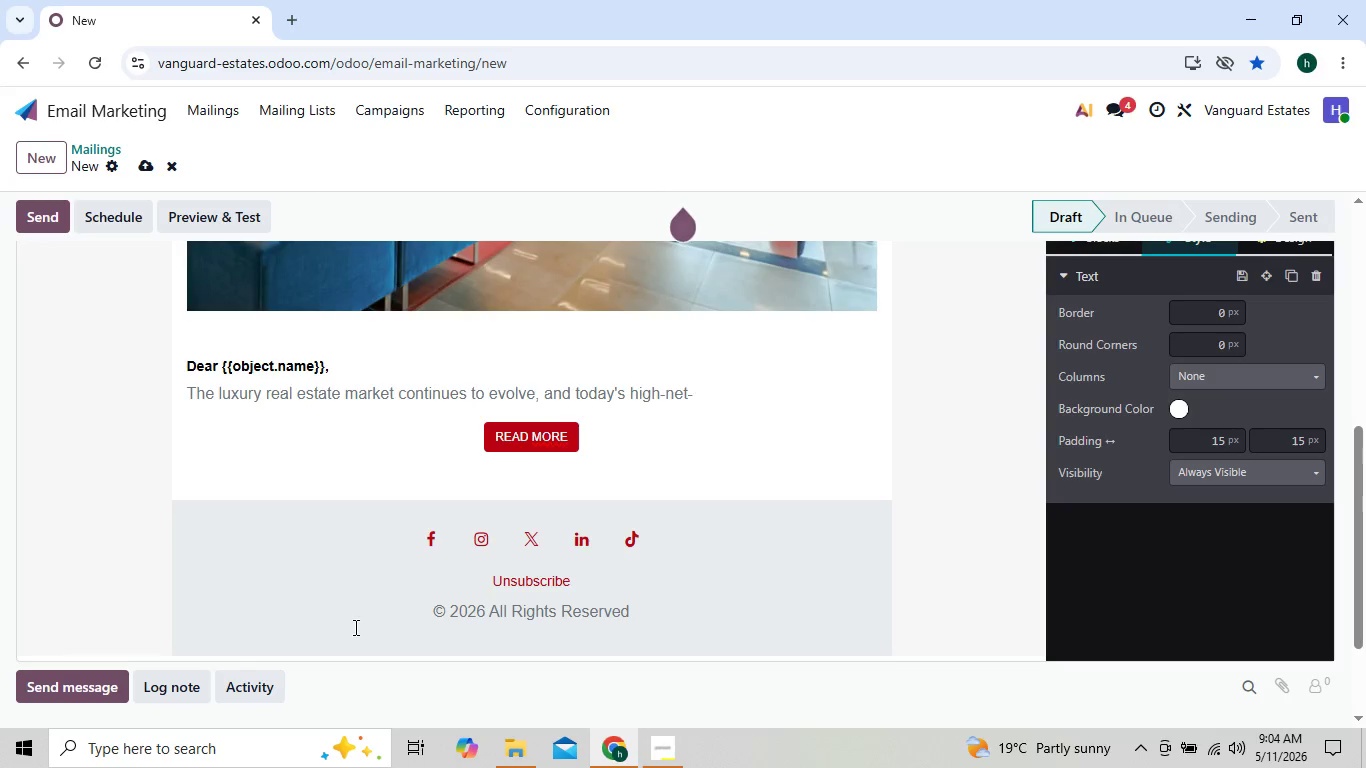 
wait(6.44)
 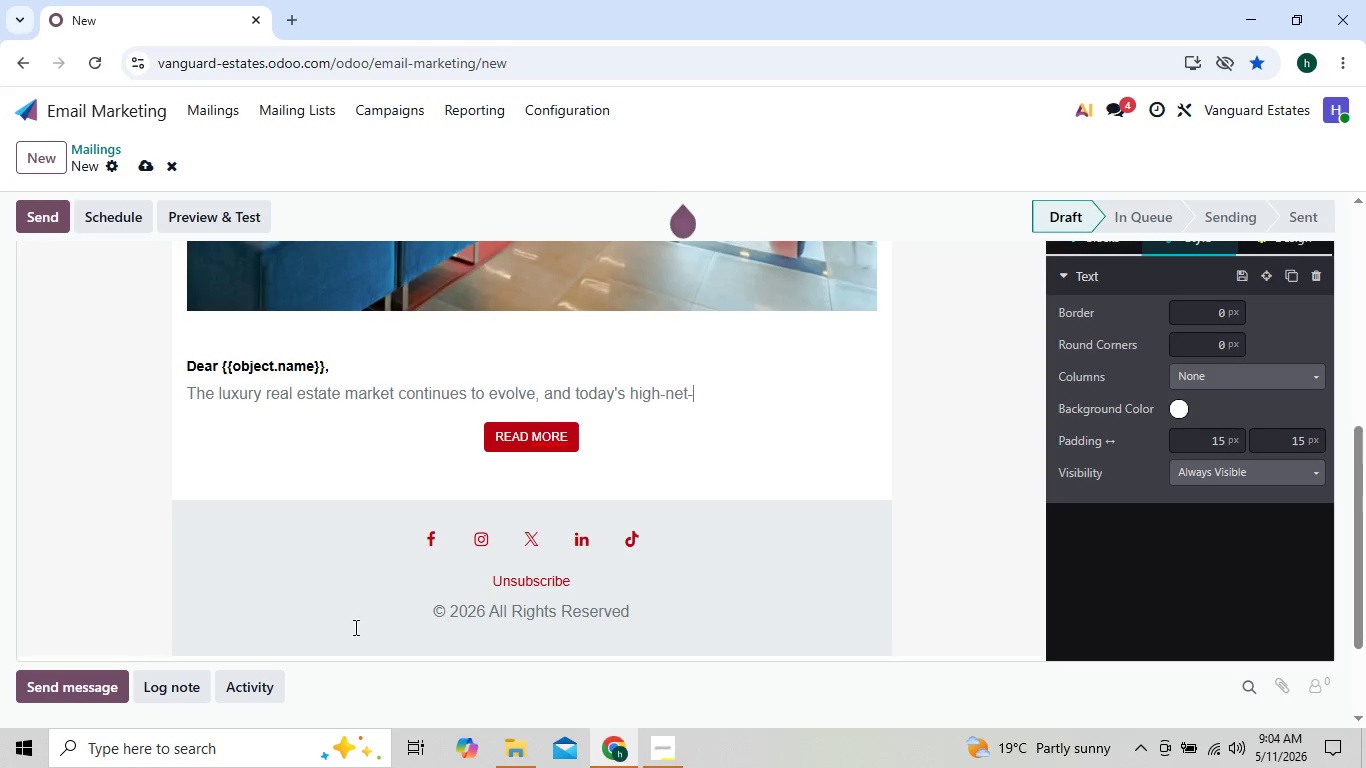 
type(worth)
 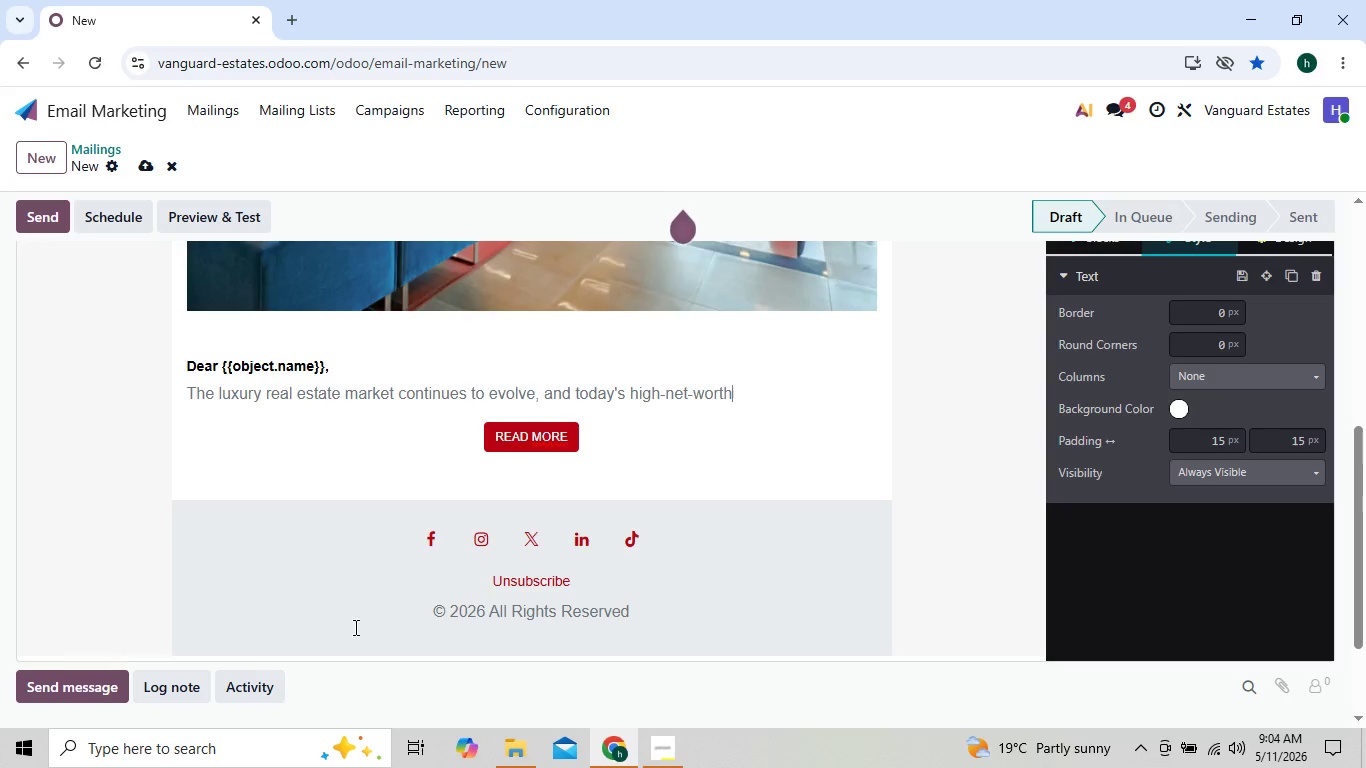 
type( buyers are approaching premium property acquisions wih a)
 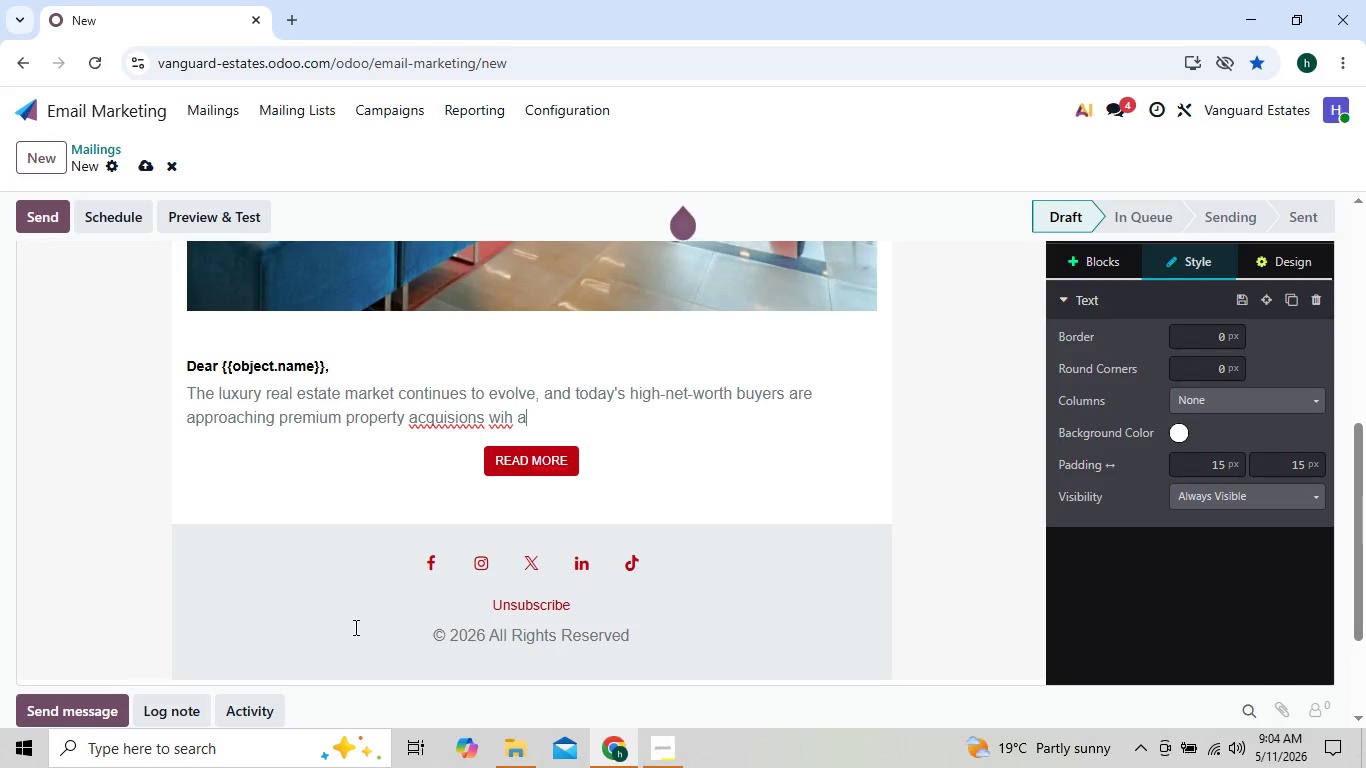 
key(ArrowLeft)
 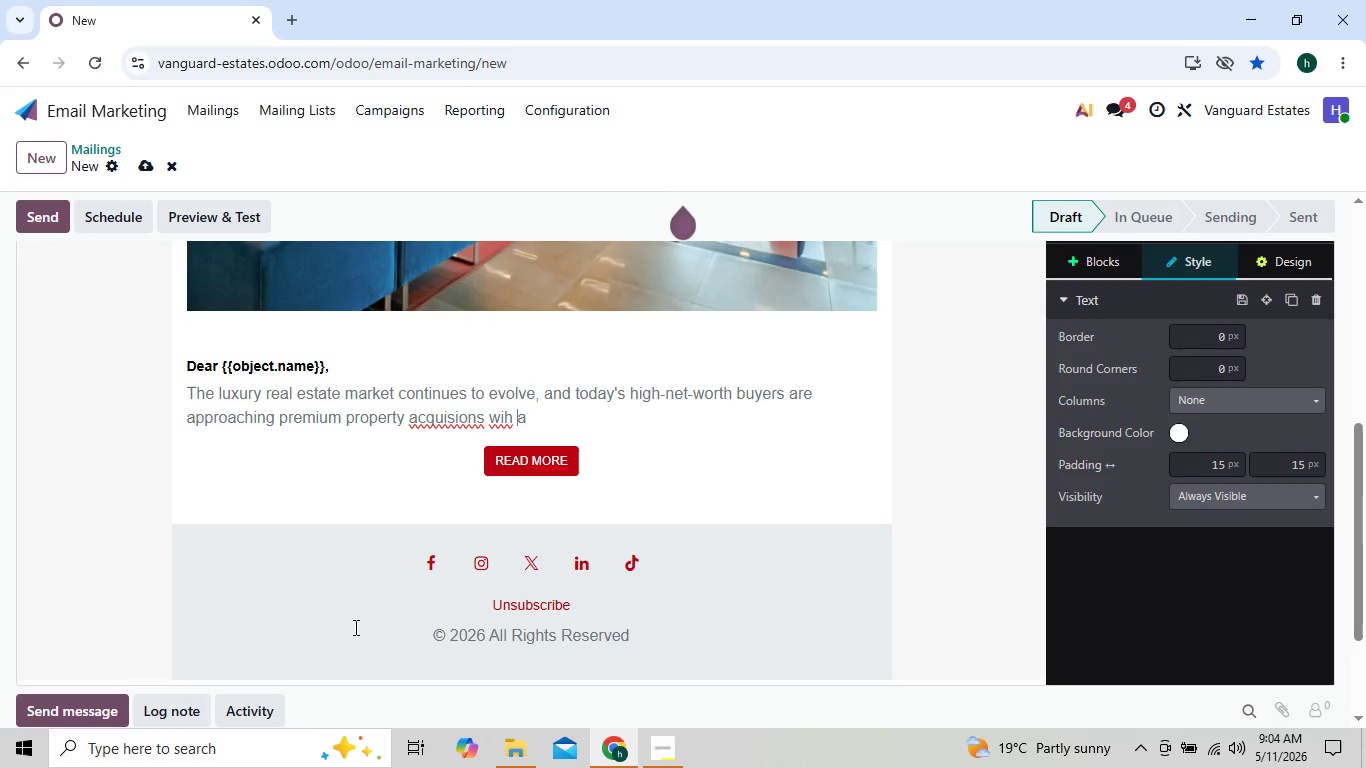 
key(ArrowLeft)
 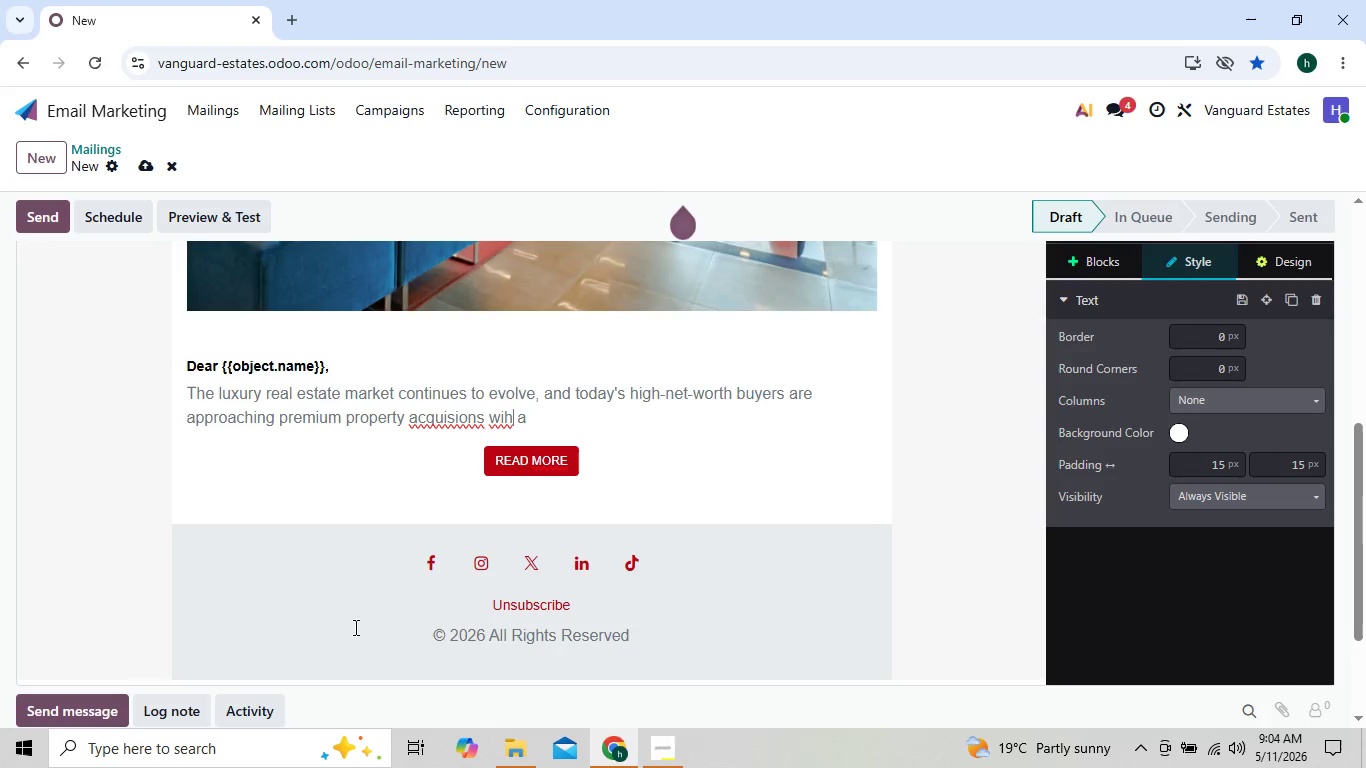 
key(H)
 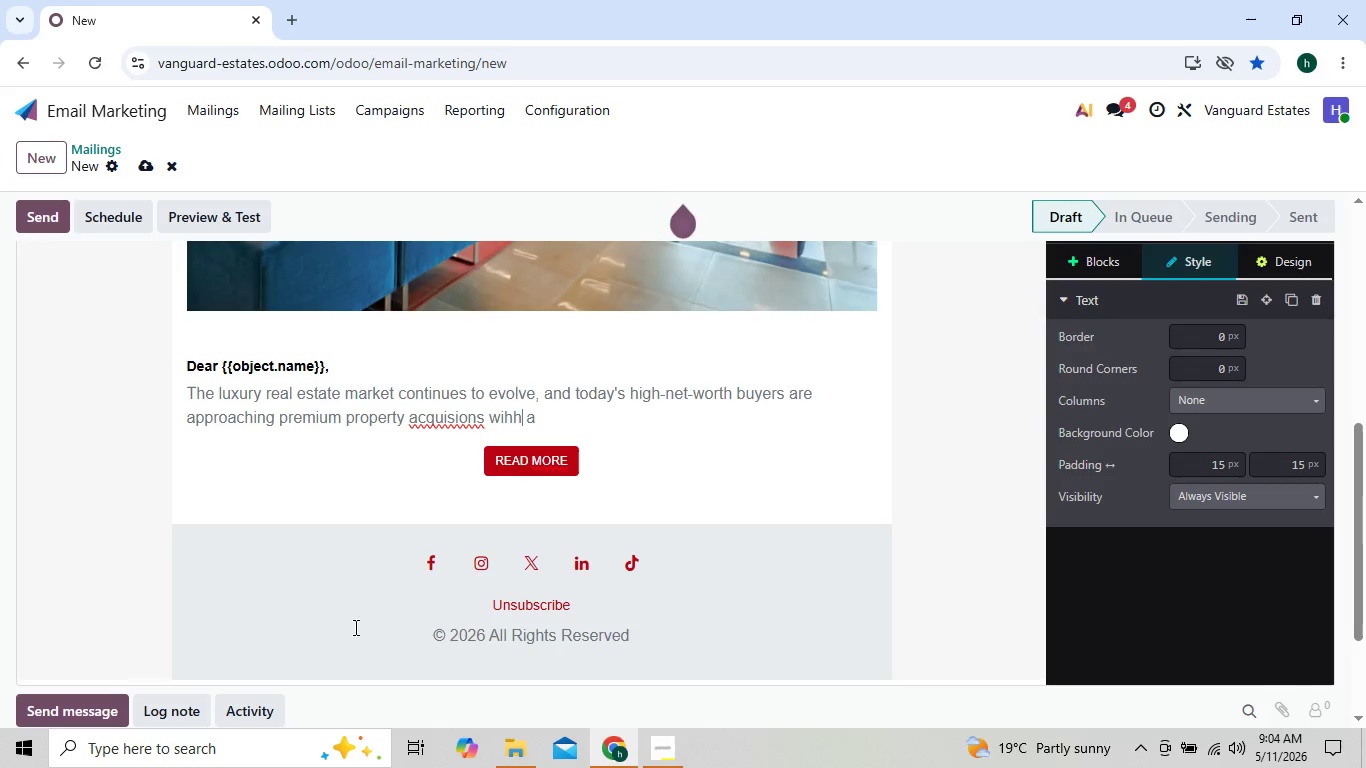 
key(ArrowRight)
 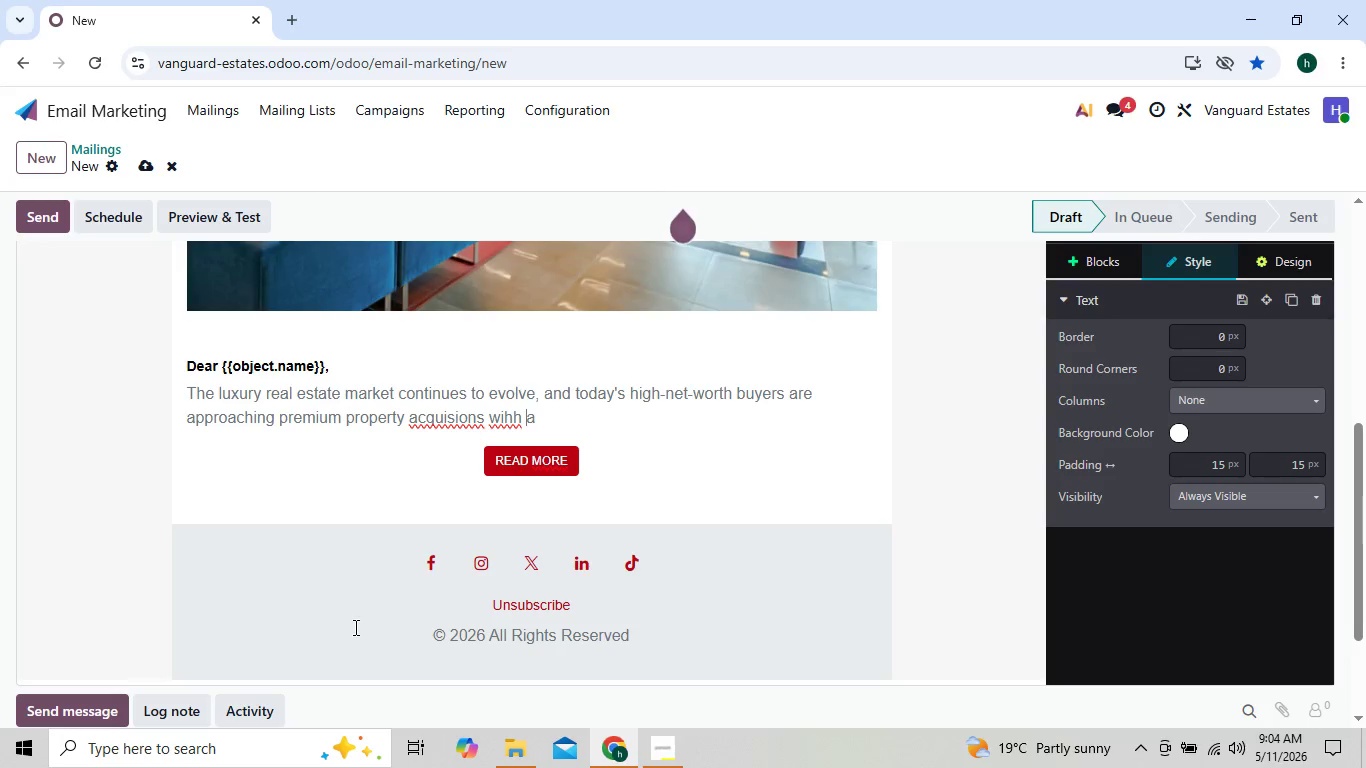 
key(ArrowLeft)
 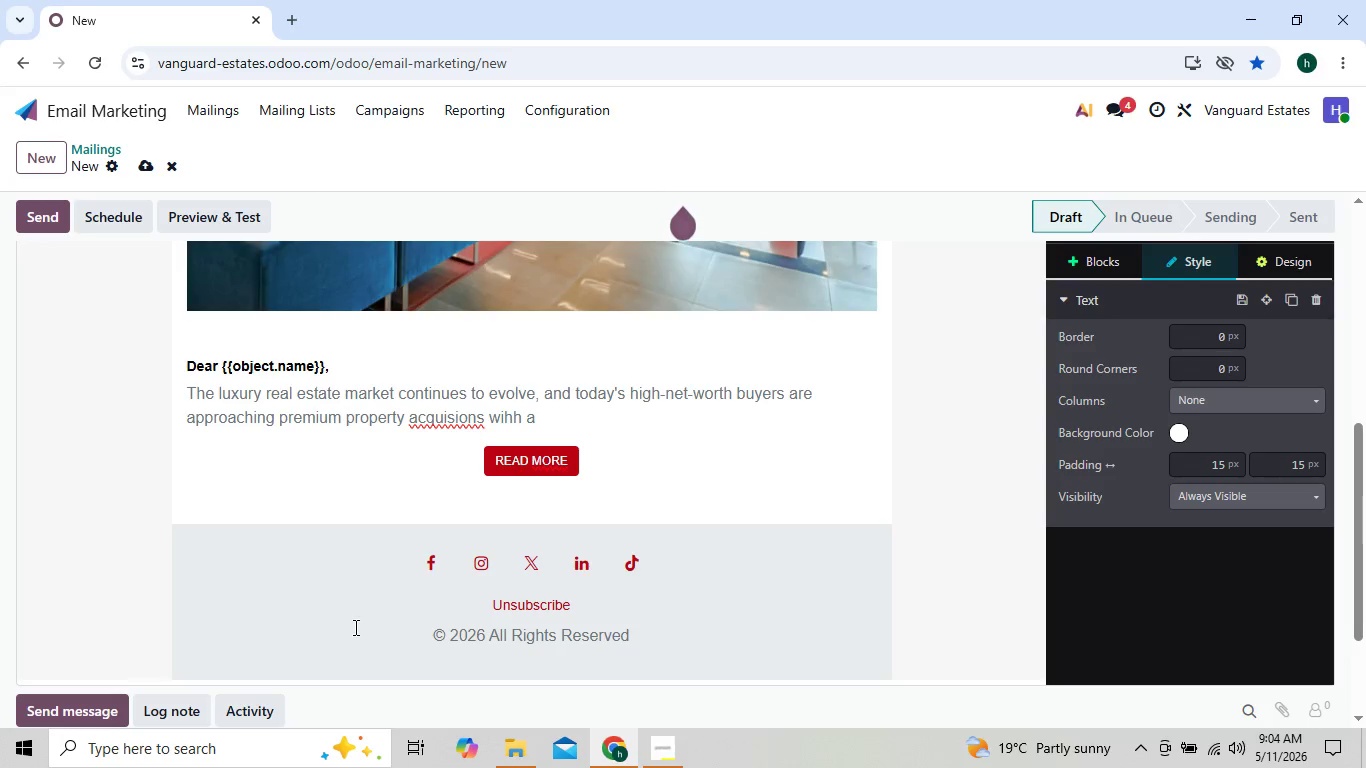 
key(Backspace)
 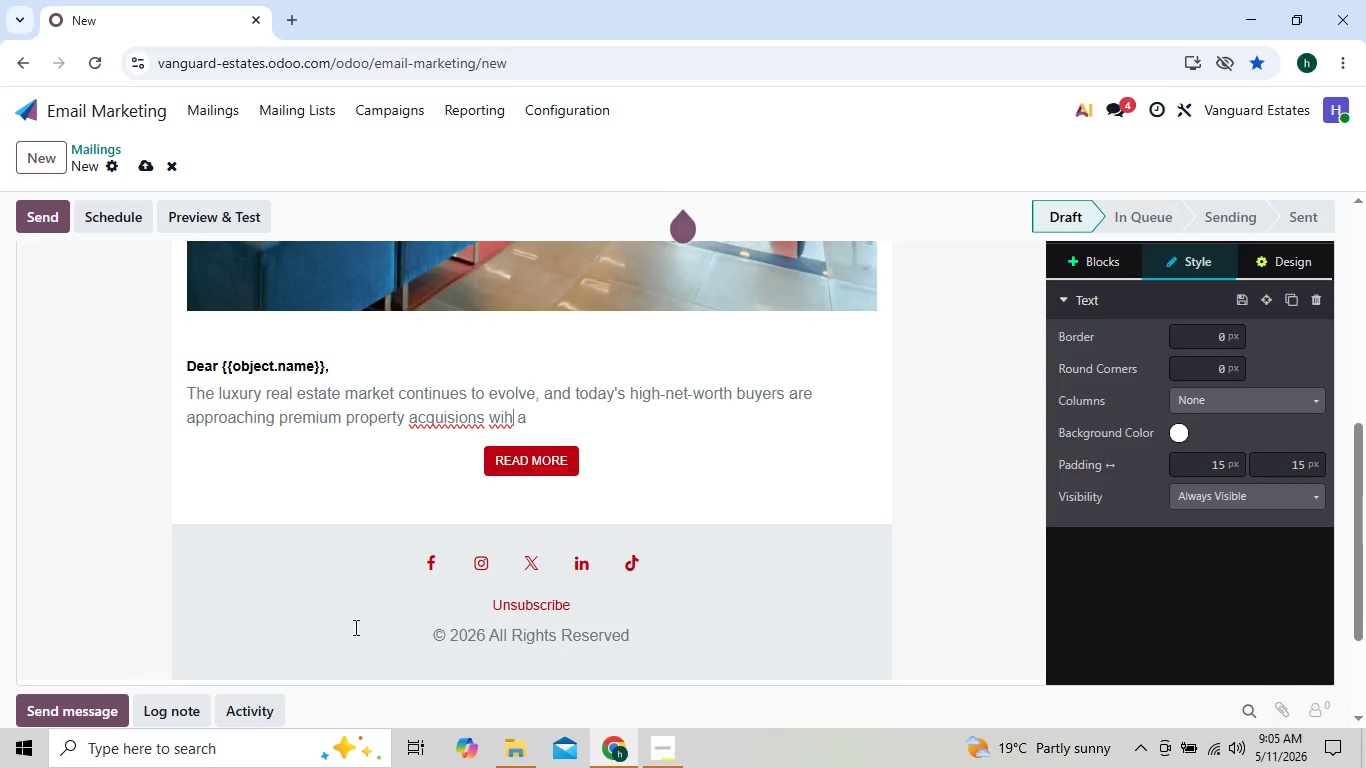 
key(ArrowLeft)
 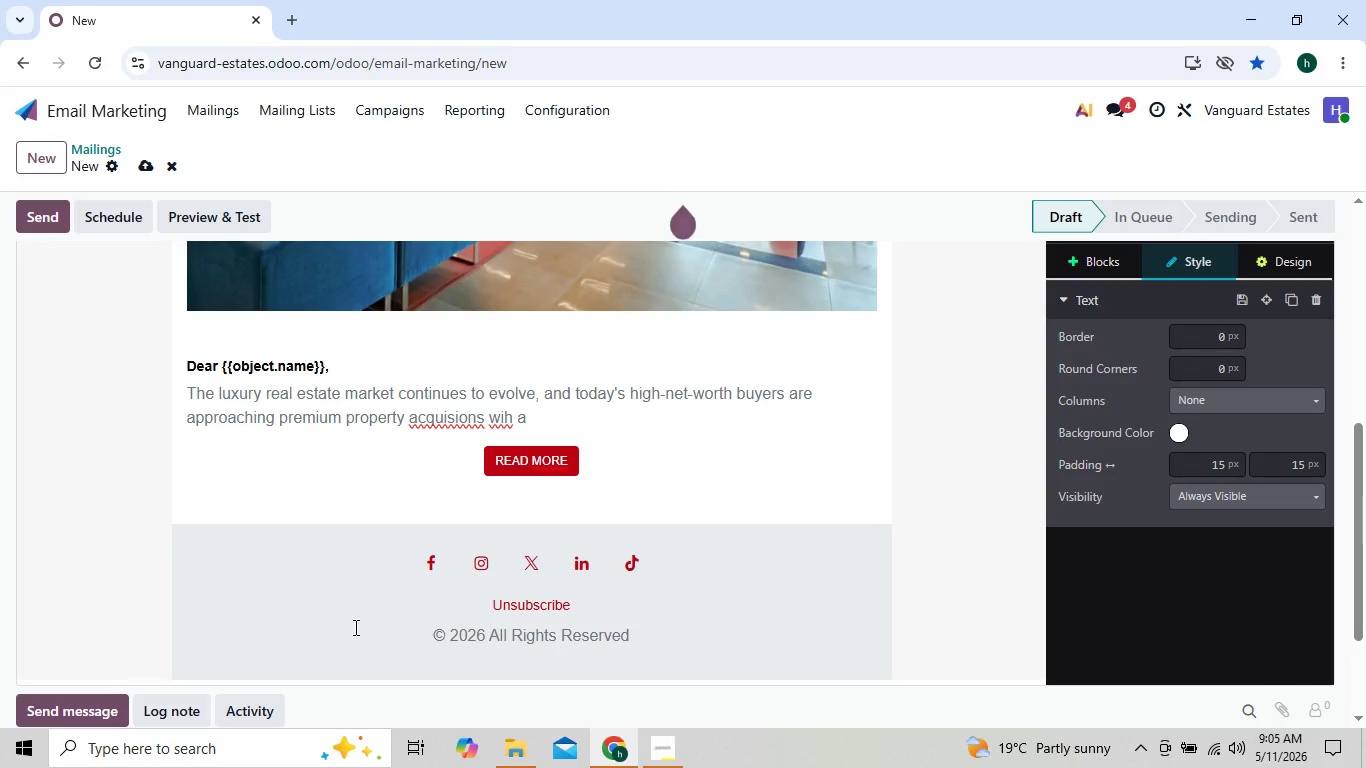 
key(T)
 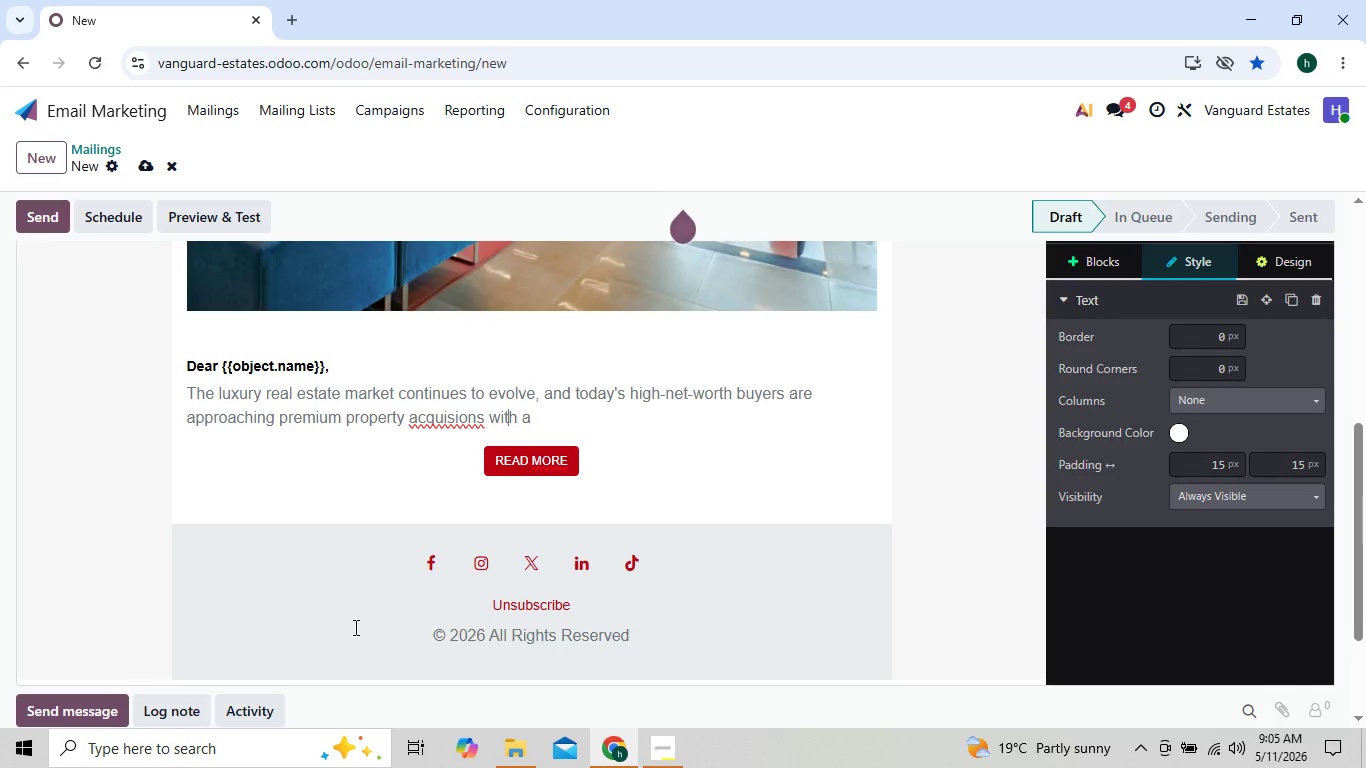 
key(ArrowLeft)
 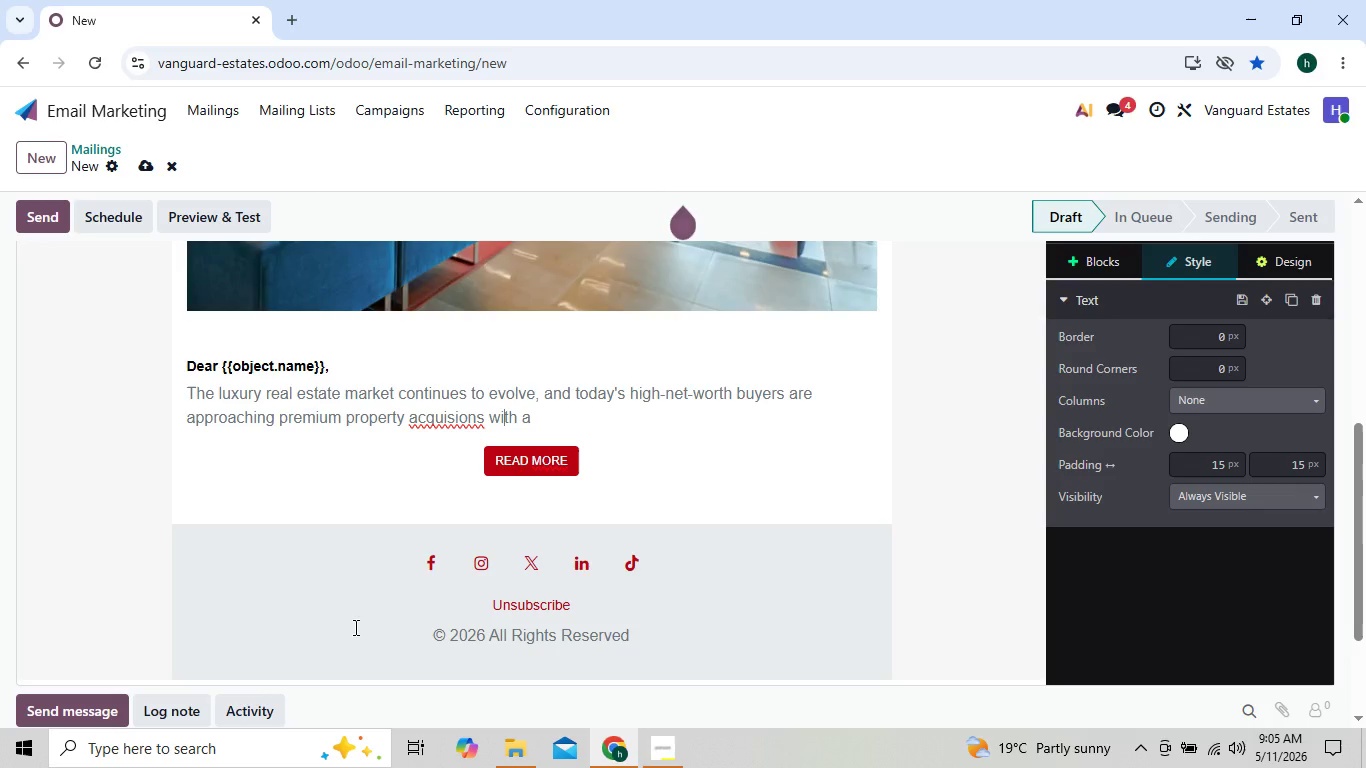 
key(ArrowLeft)
 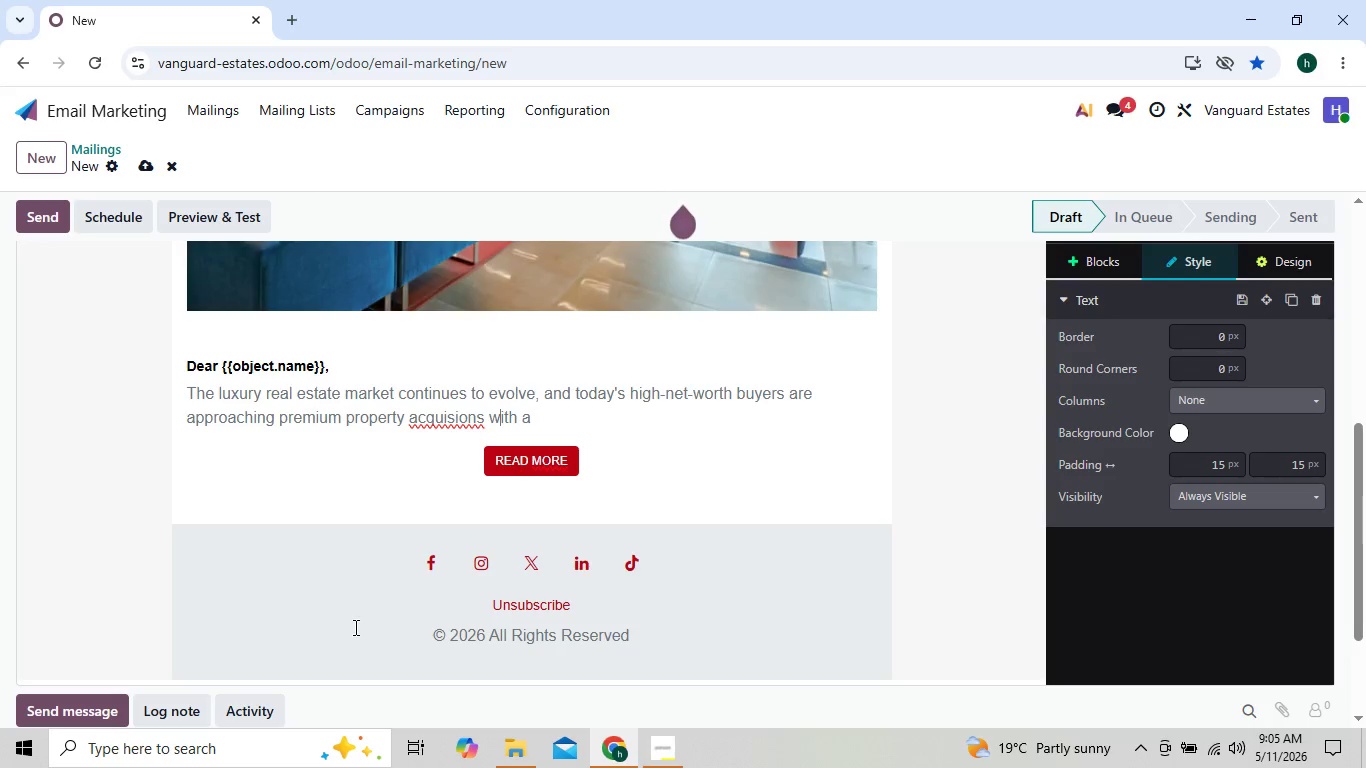 
key(ArrowLeft)
 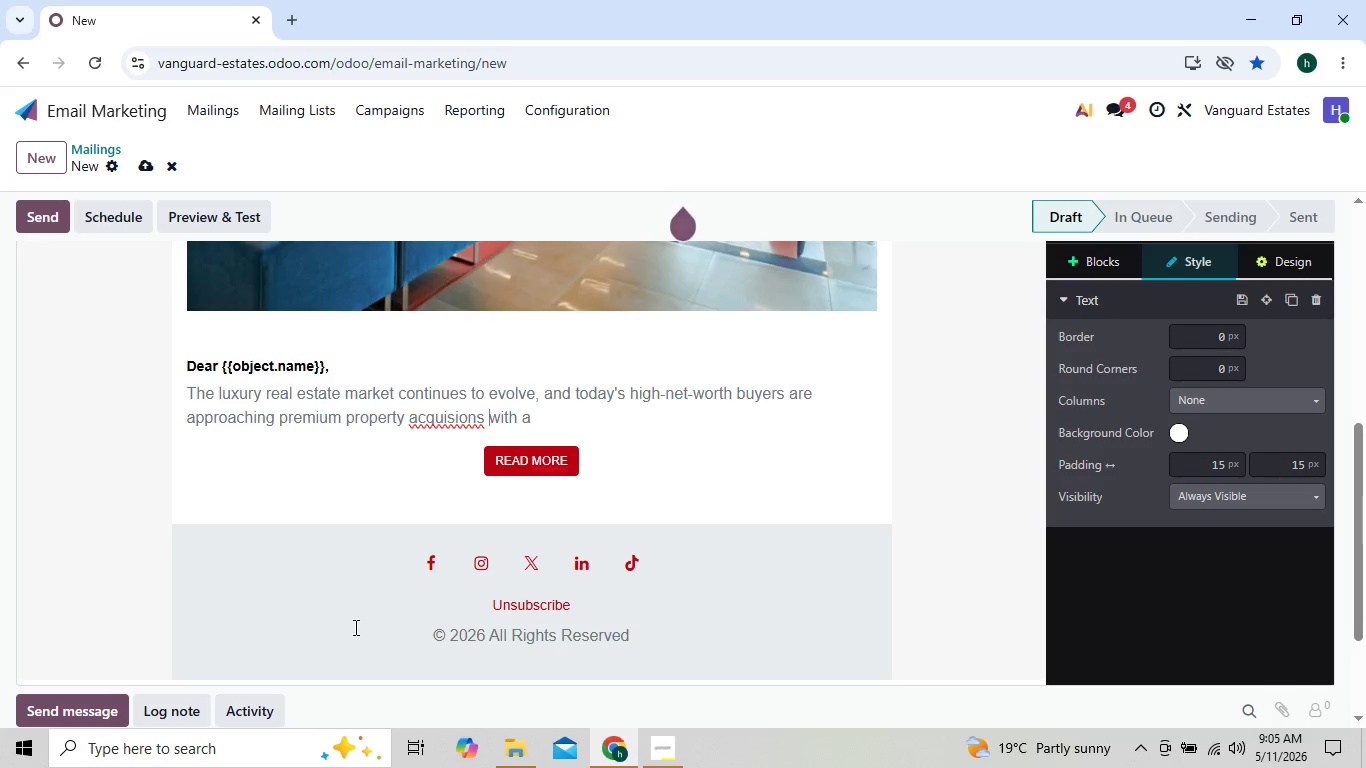 
key(ArrowLeft)
 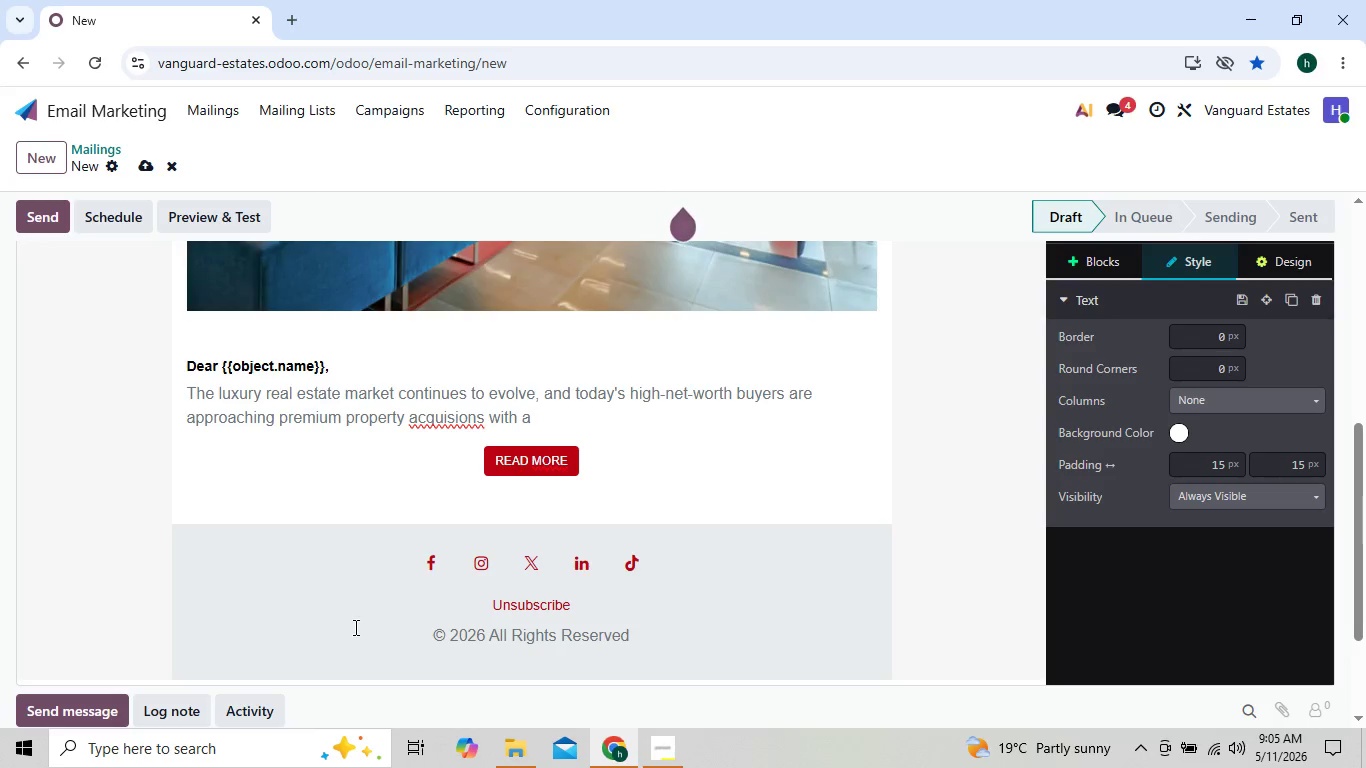 
key(ArrowLeft)
 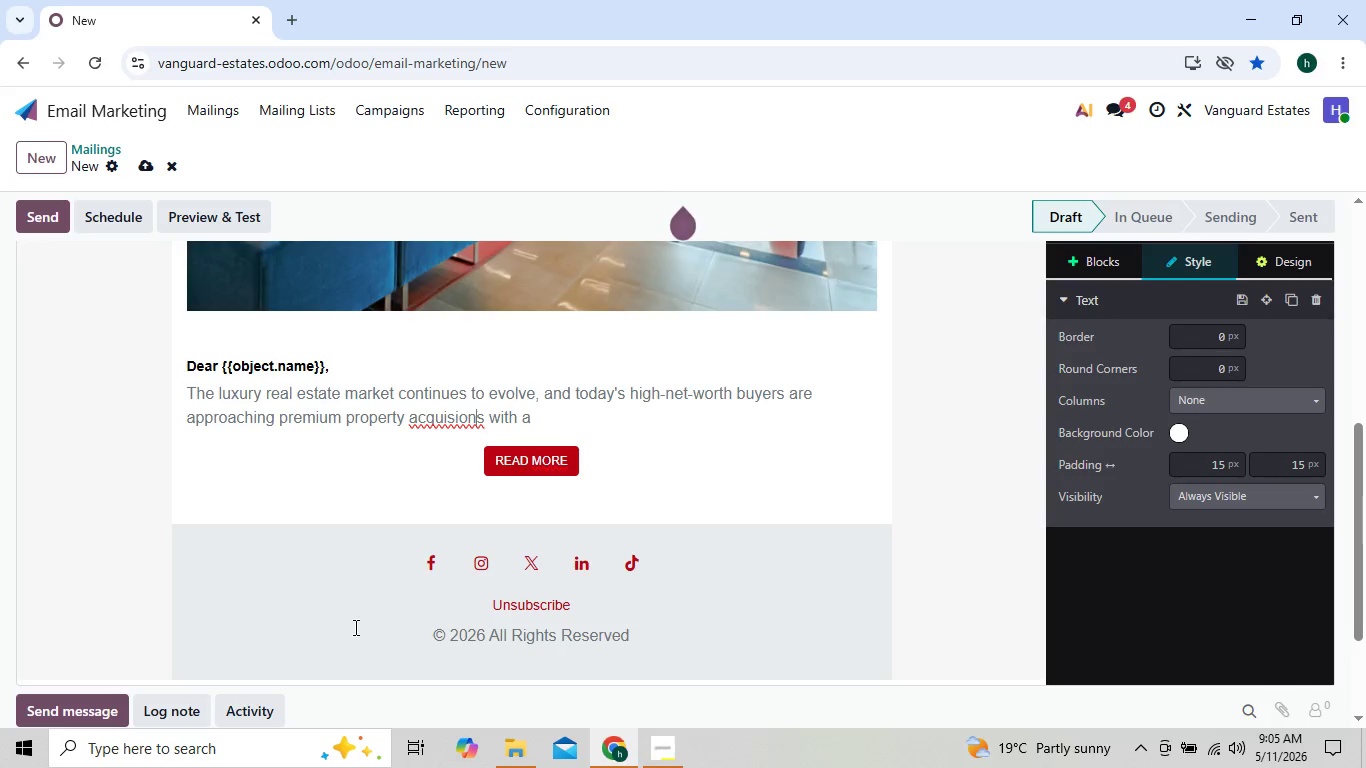 
key(ArrowLeft)
 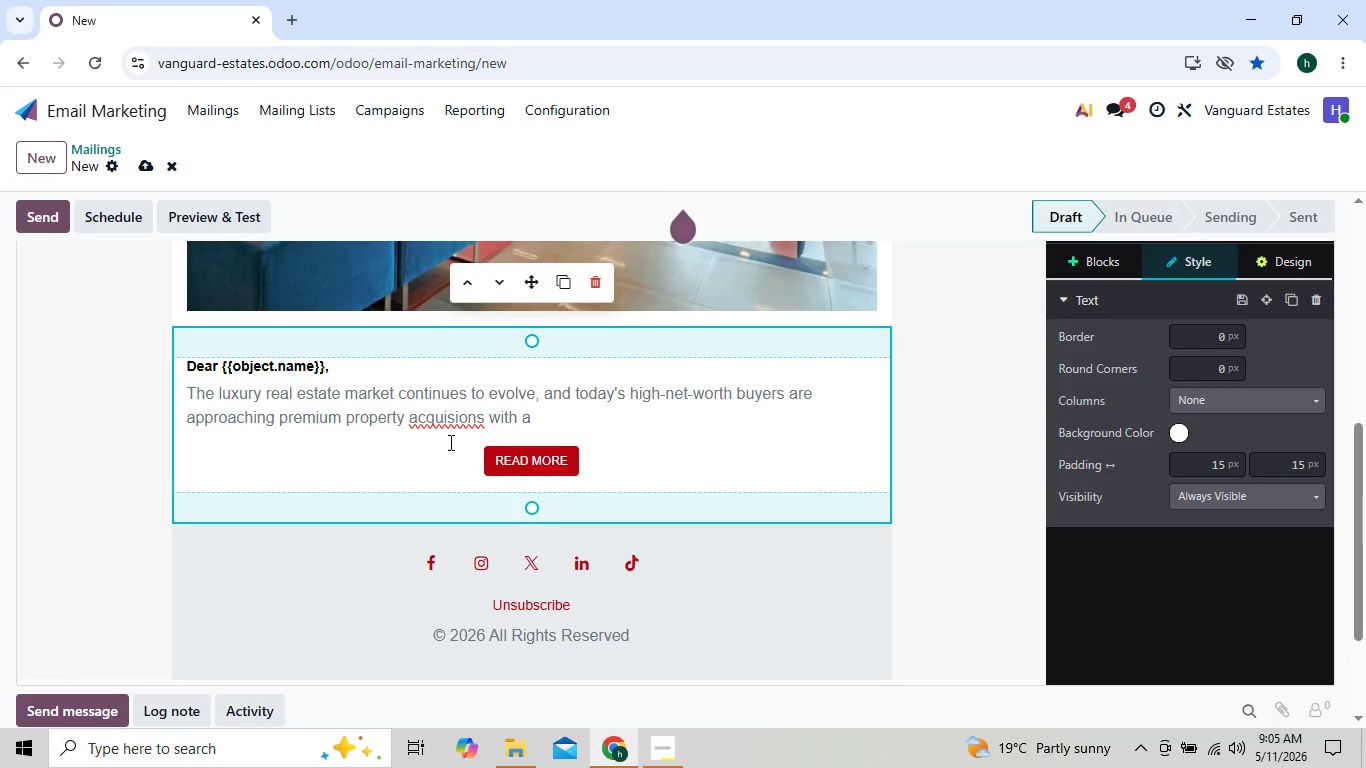 
wait(10.11)
 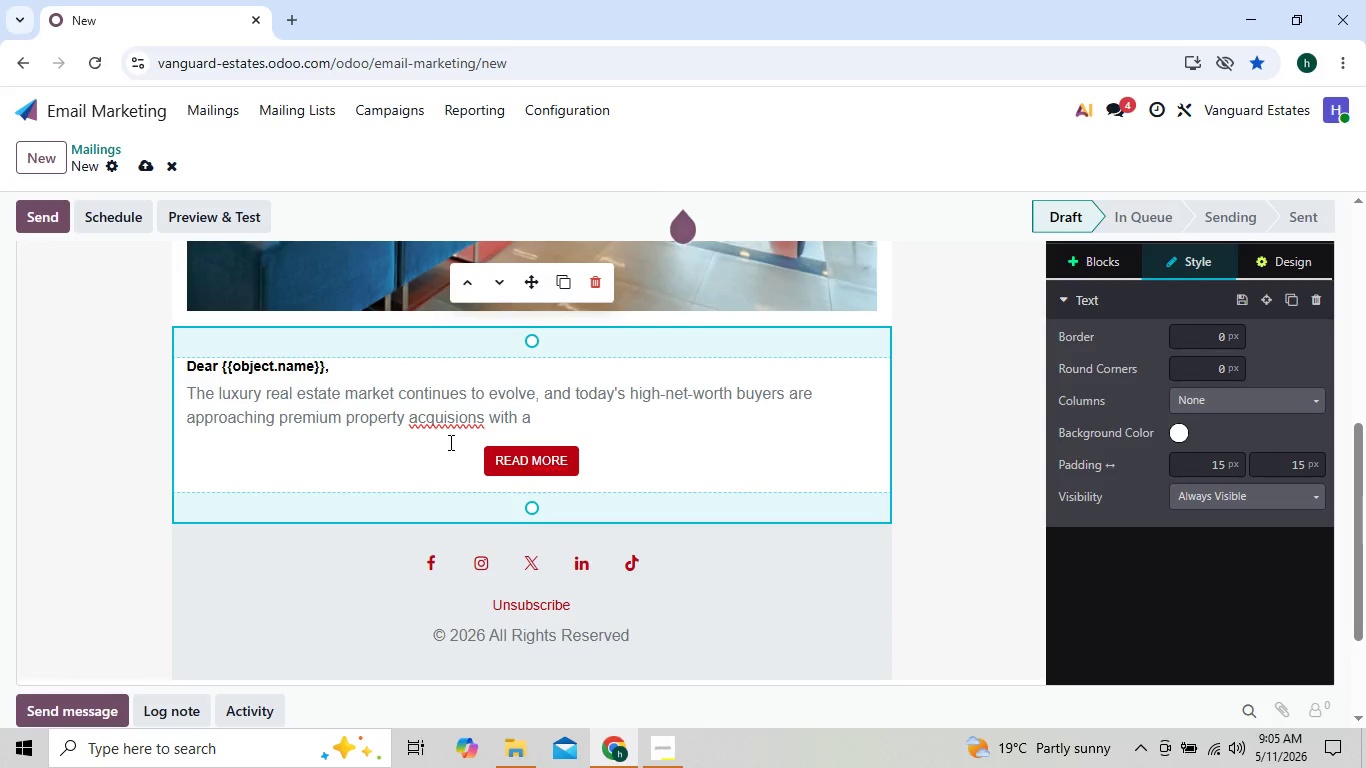 
left_click([462, 416])
 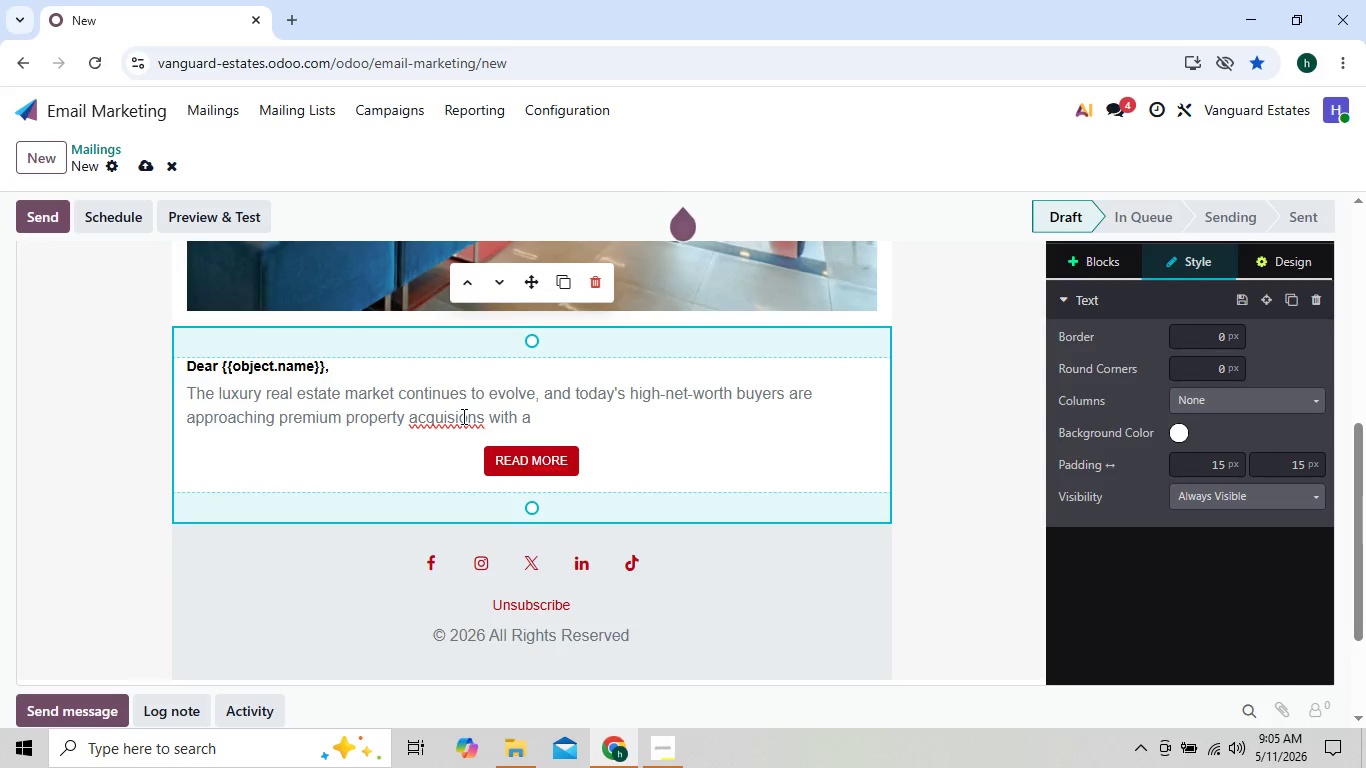 
key(T)
 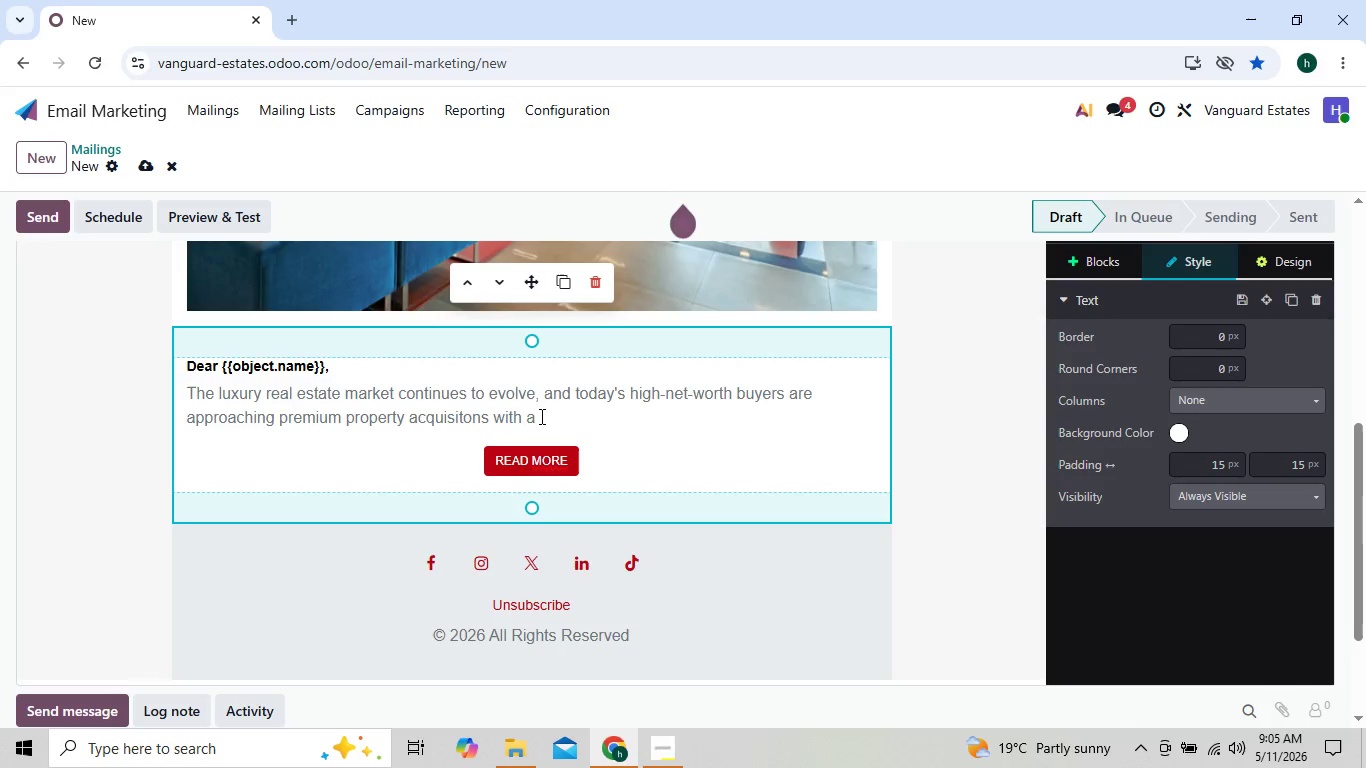 
left_click([540, 416])
 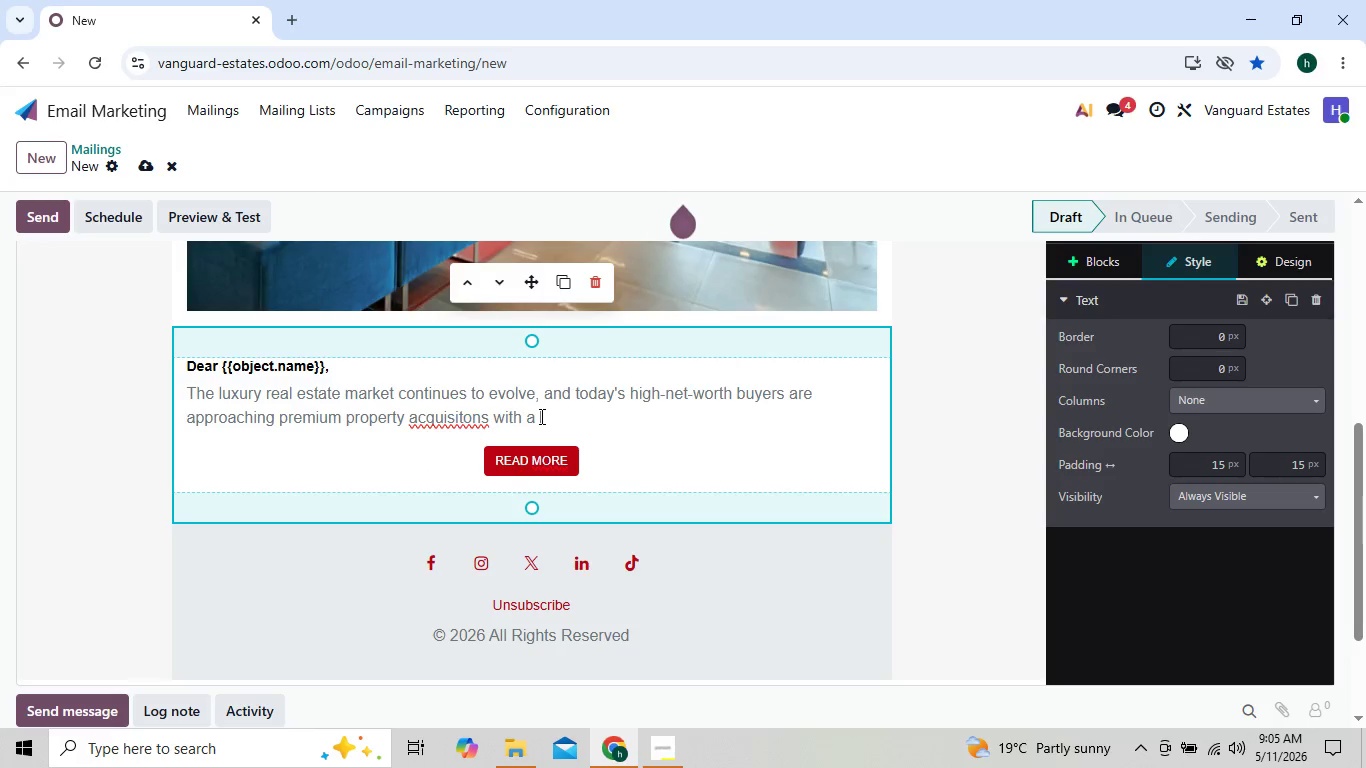 
type(more refined and intentional perspective than ever before)
 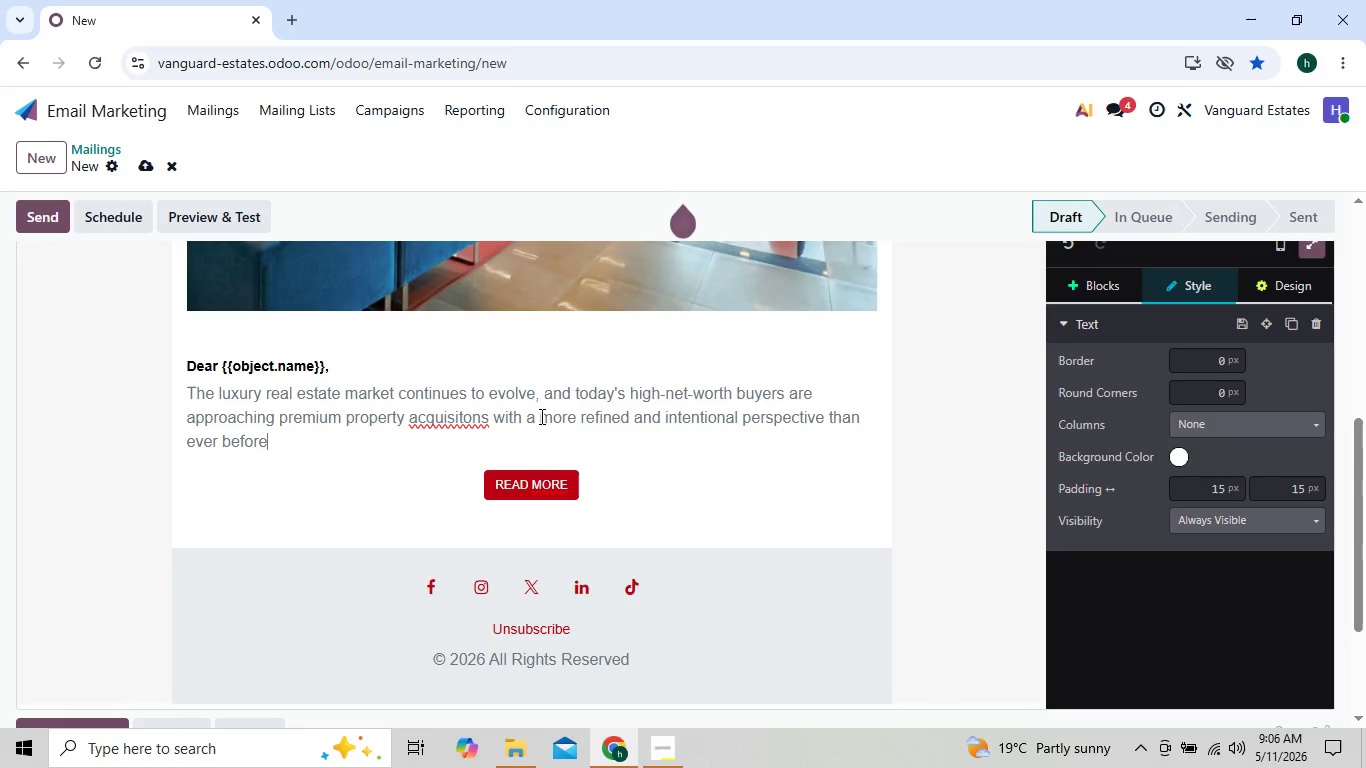 
key(Period)
 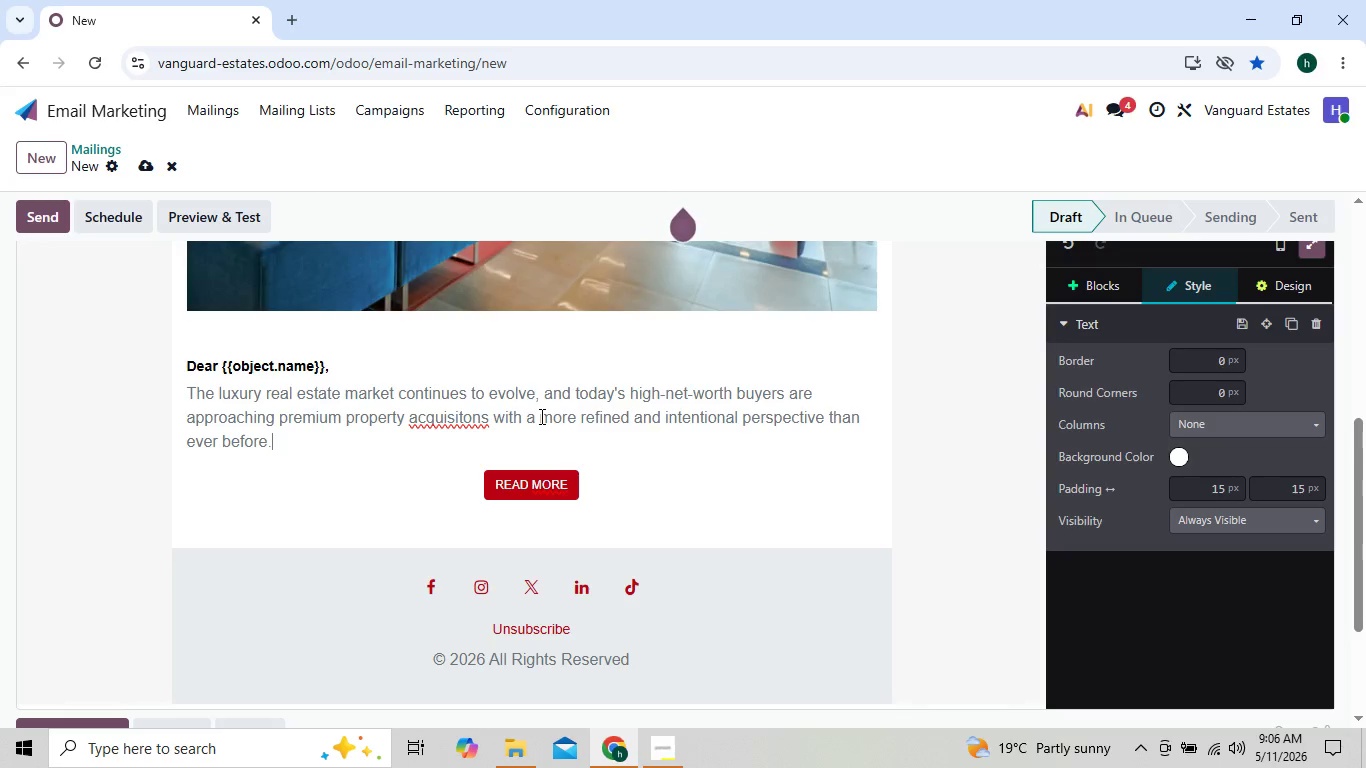 
key(Enter)
 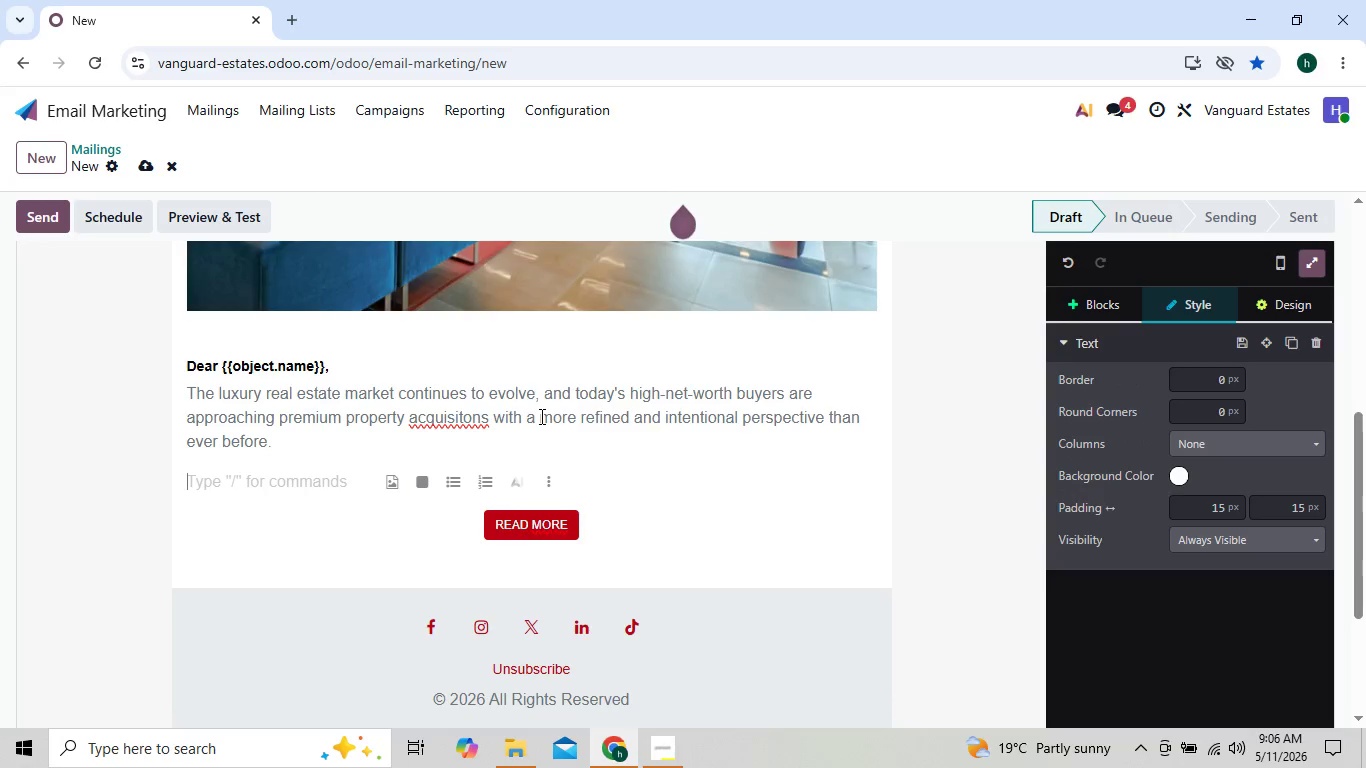 
wait(5.17)
 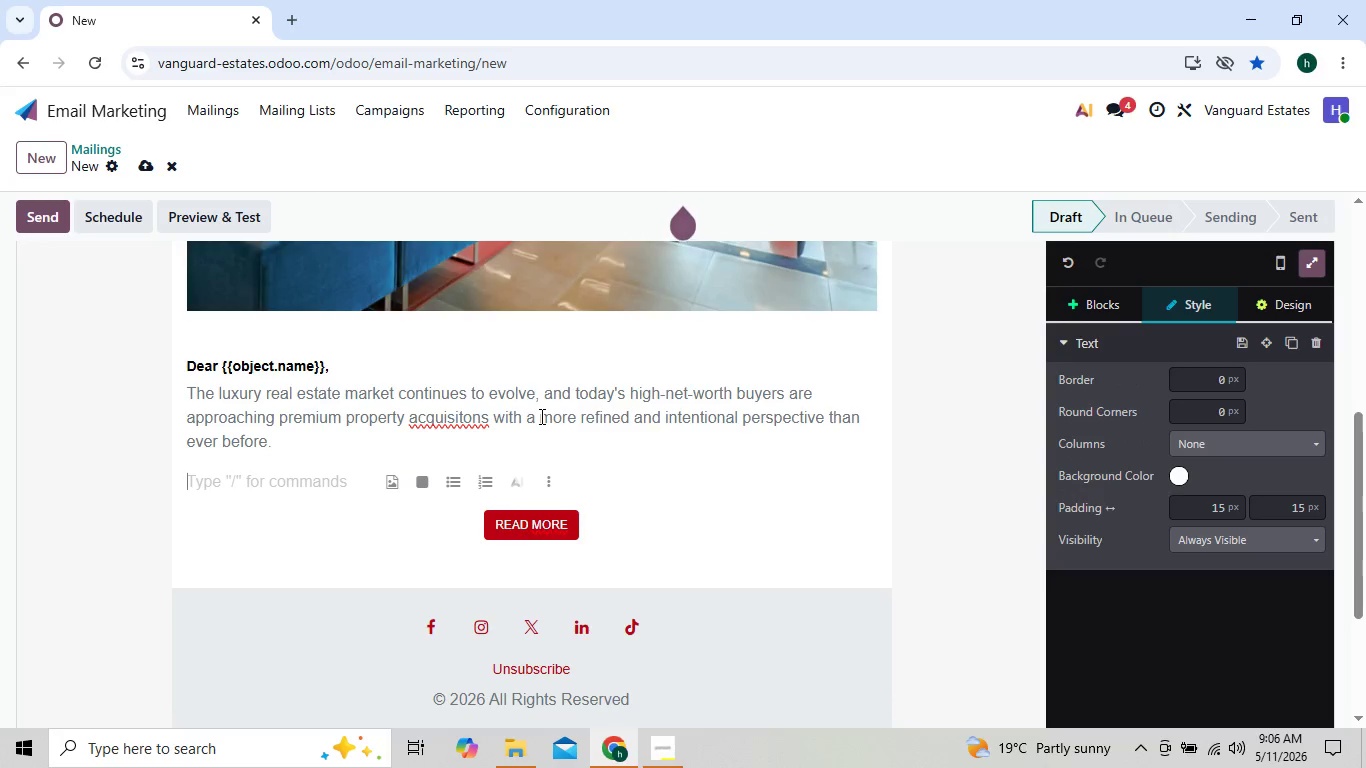 
type(While location)
 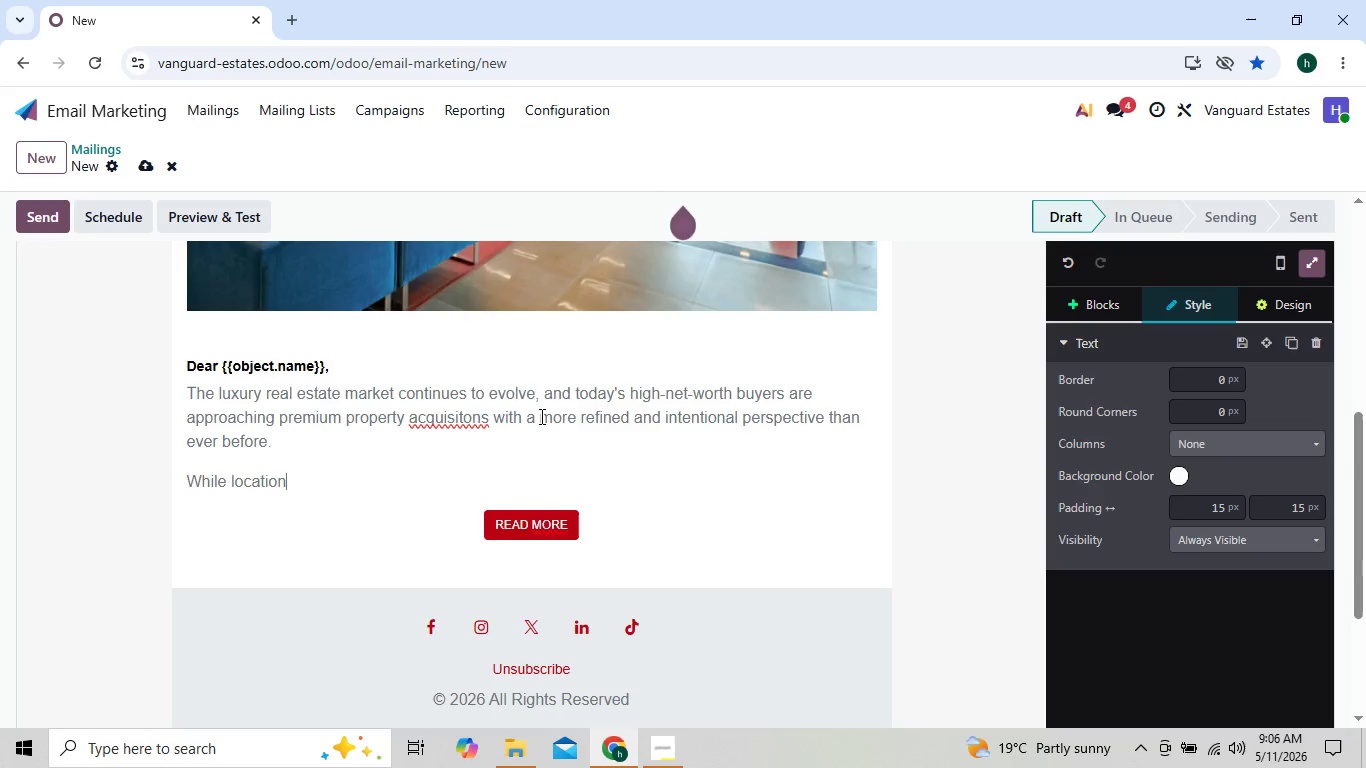 
type( and sq)
 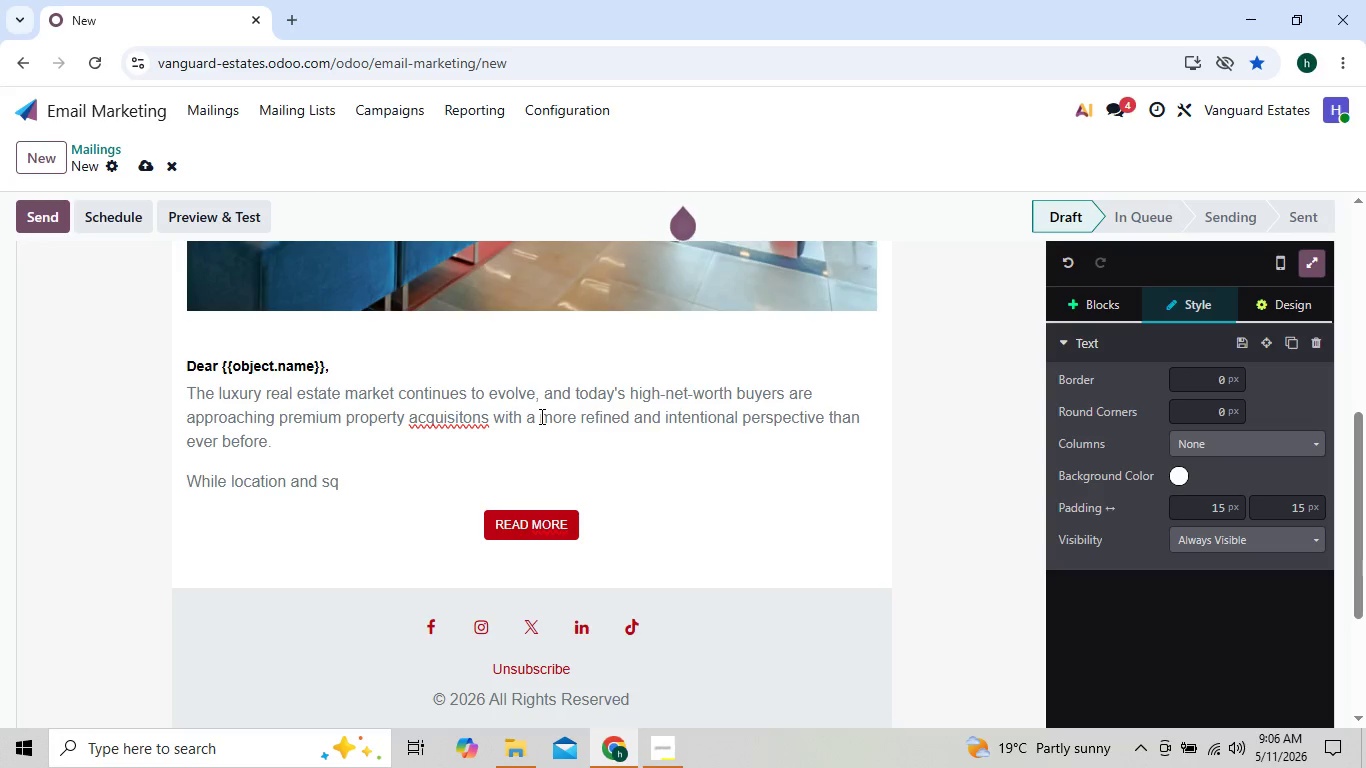 
type(uare footage remain impo)
 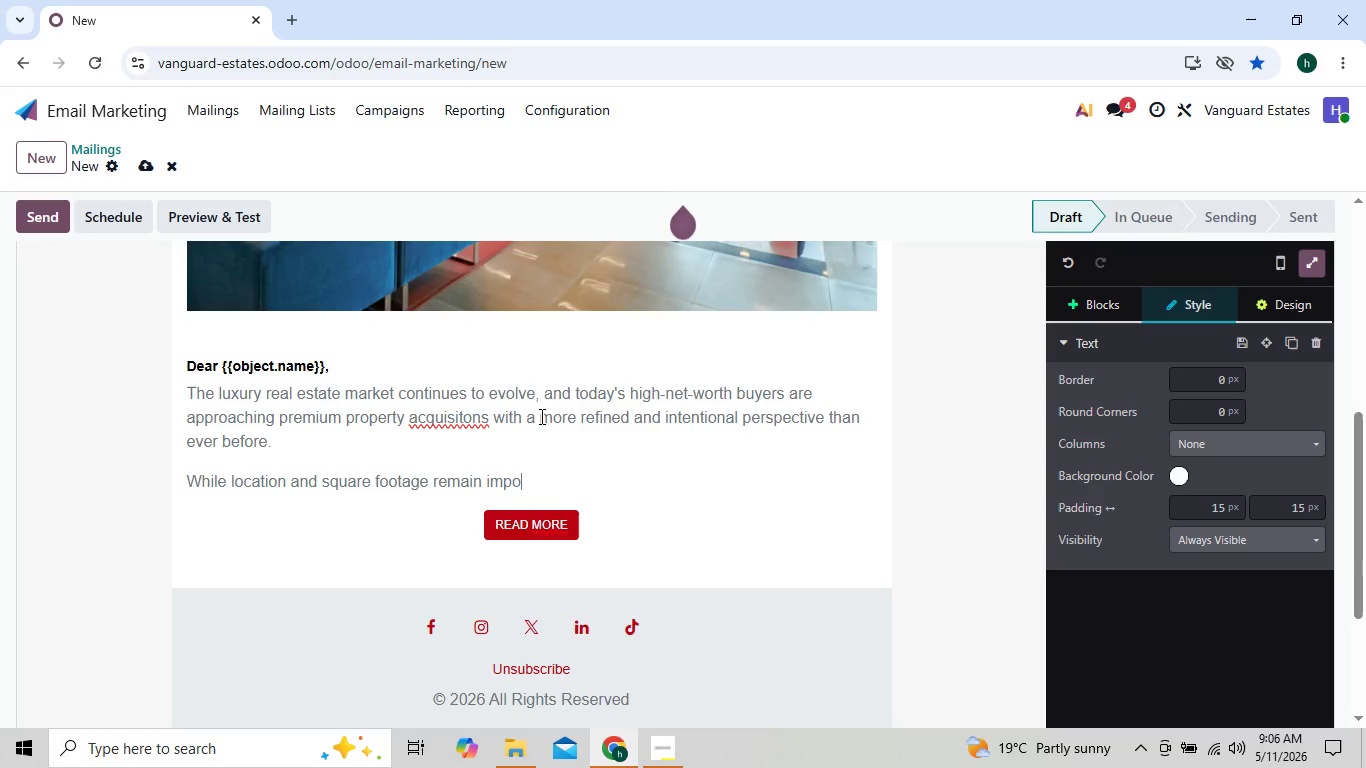 
type(rtant )
key(Backspace)
type(, n)
key(Backspace)
type(buyers in the )
 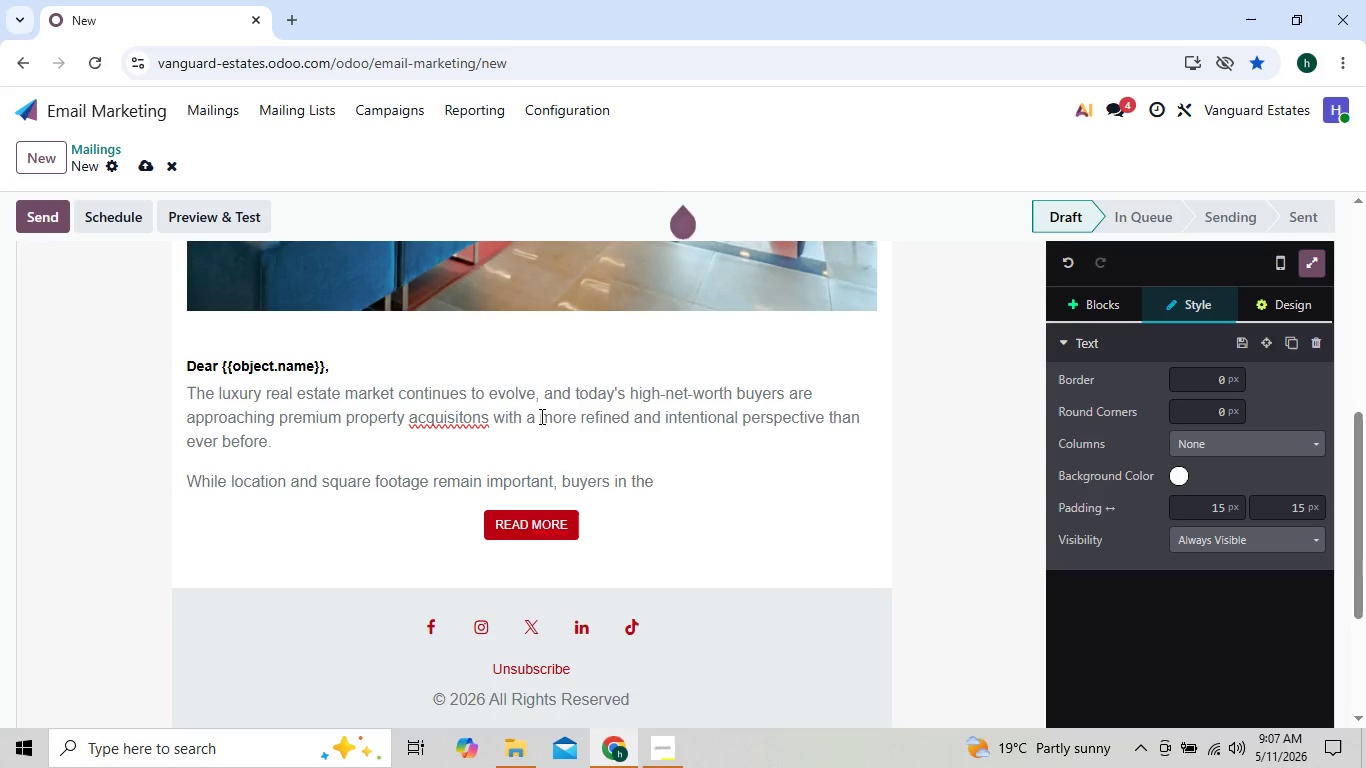 
type(upper-tier market are increasingly prioritizing )
 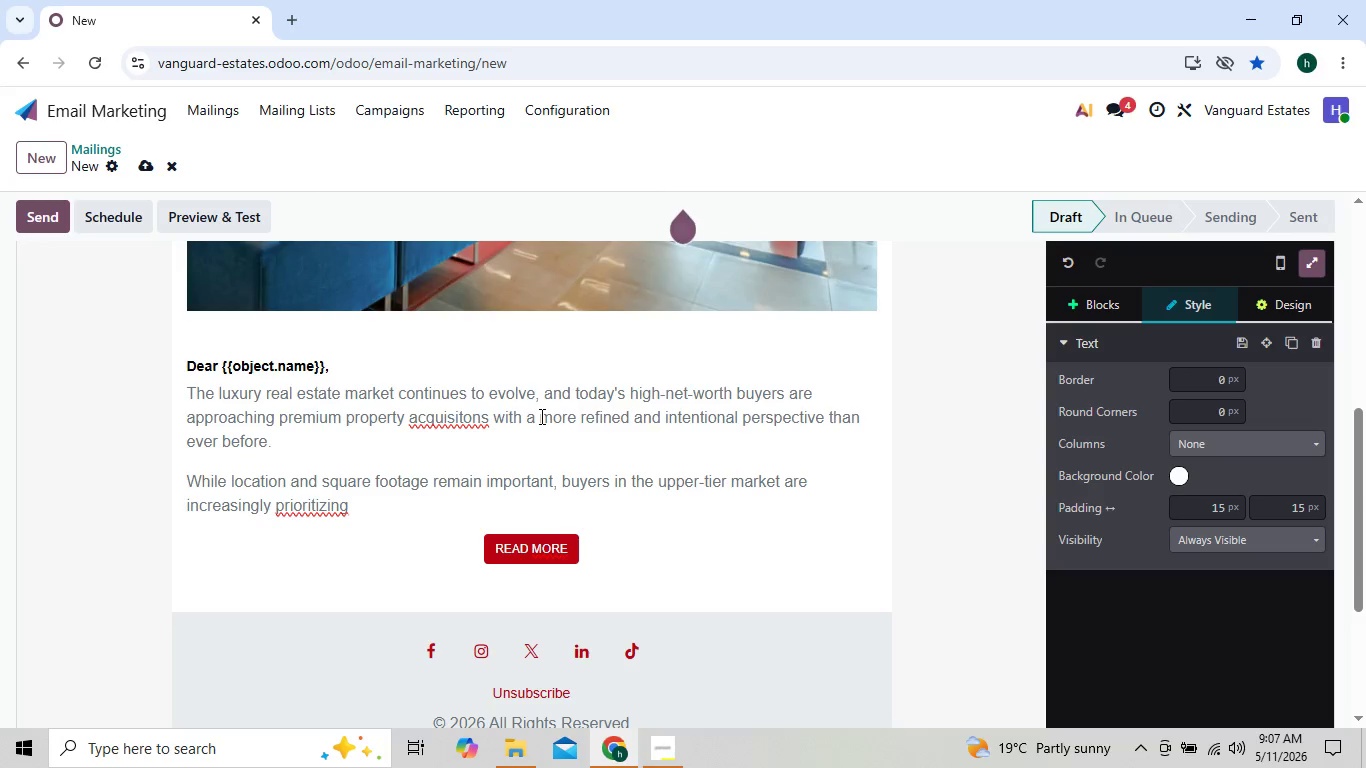 
key(ArrowLeft)
 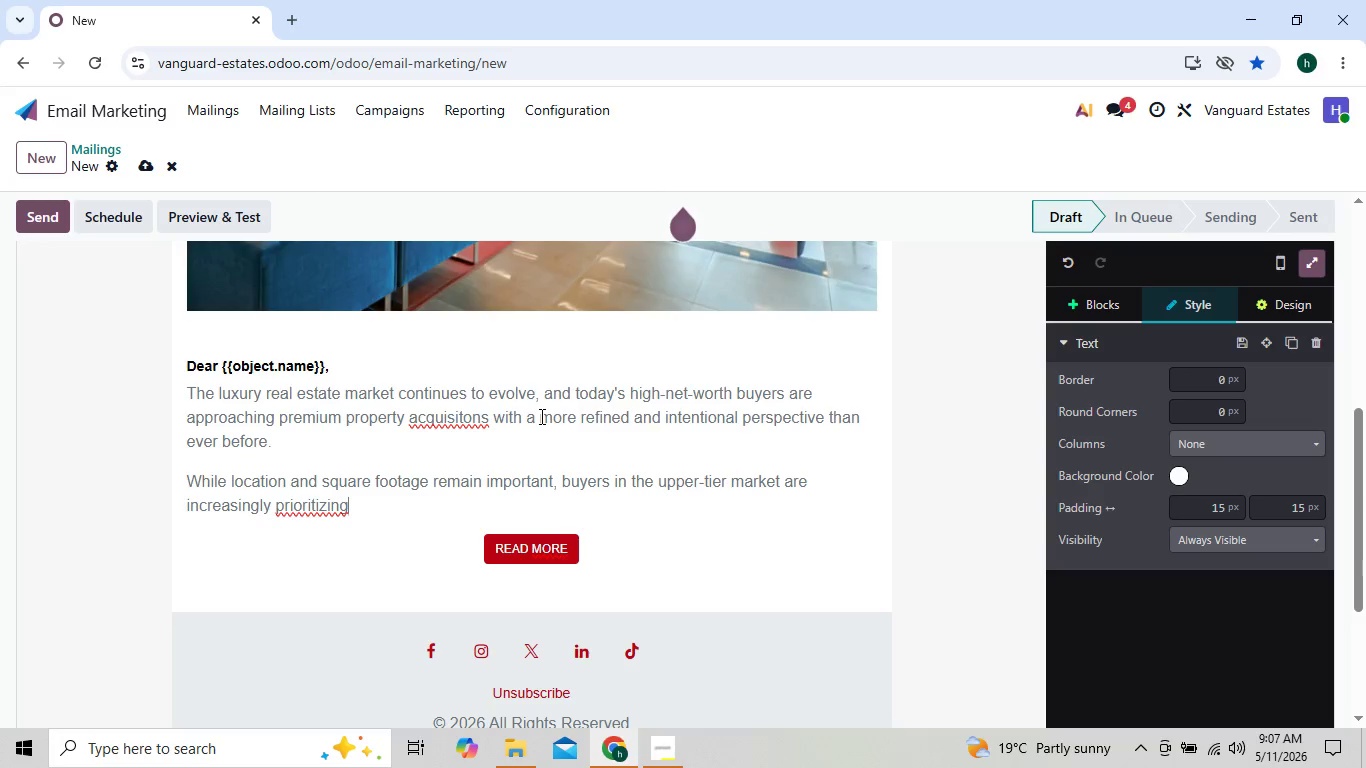 
key(ArrowLeft)
 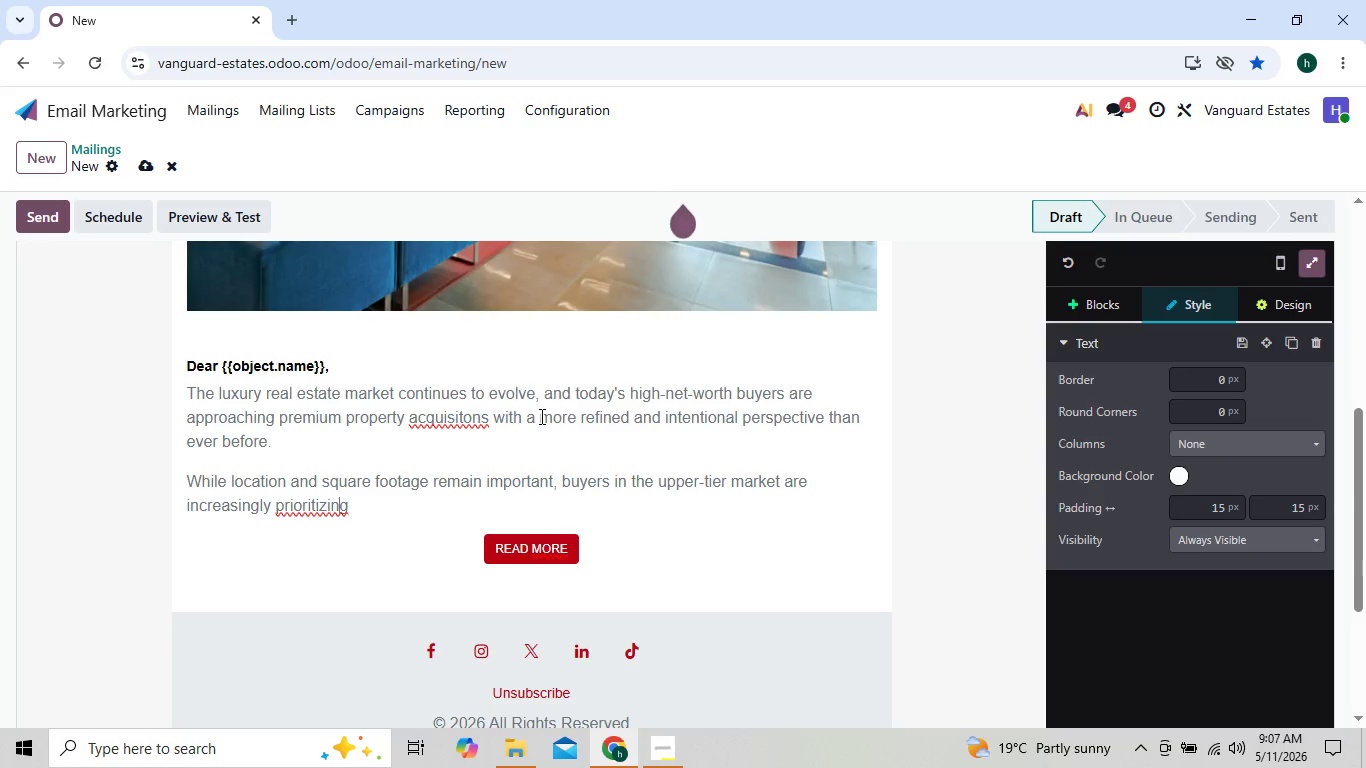 
key(ArrowLeft)
 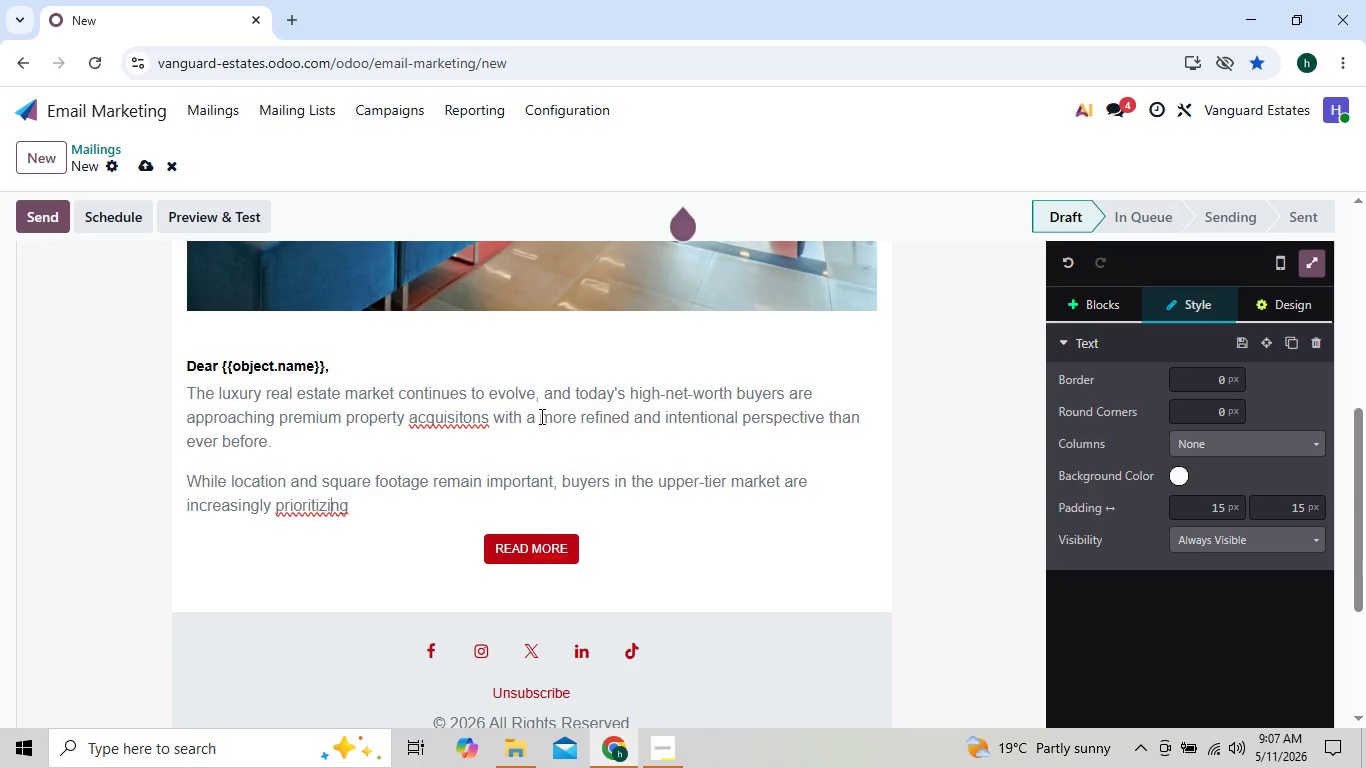 
key(ArrowLeft)
 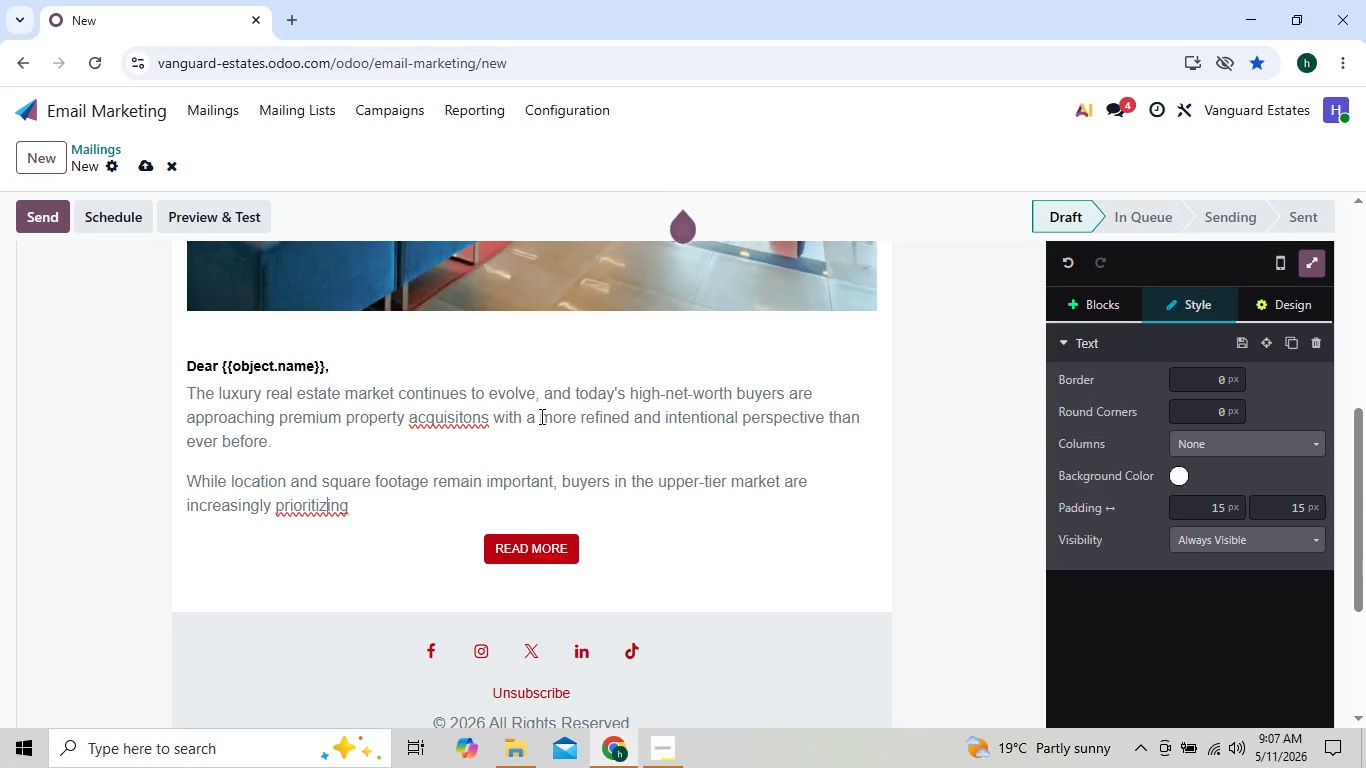 
key(ArrowLeft)
 